 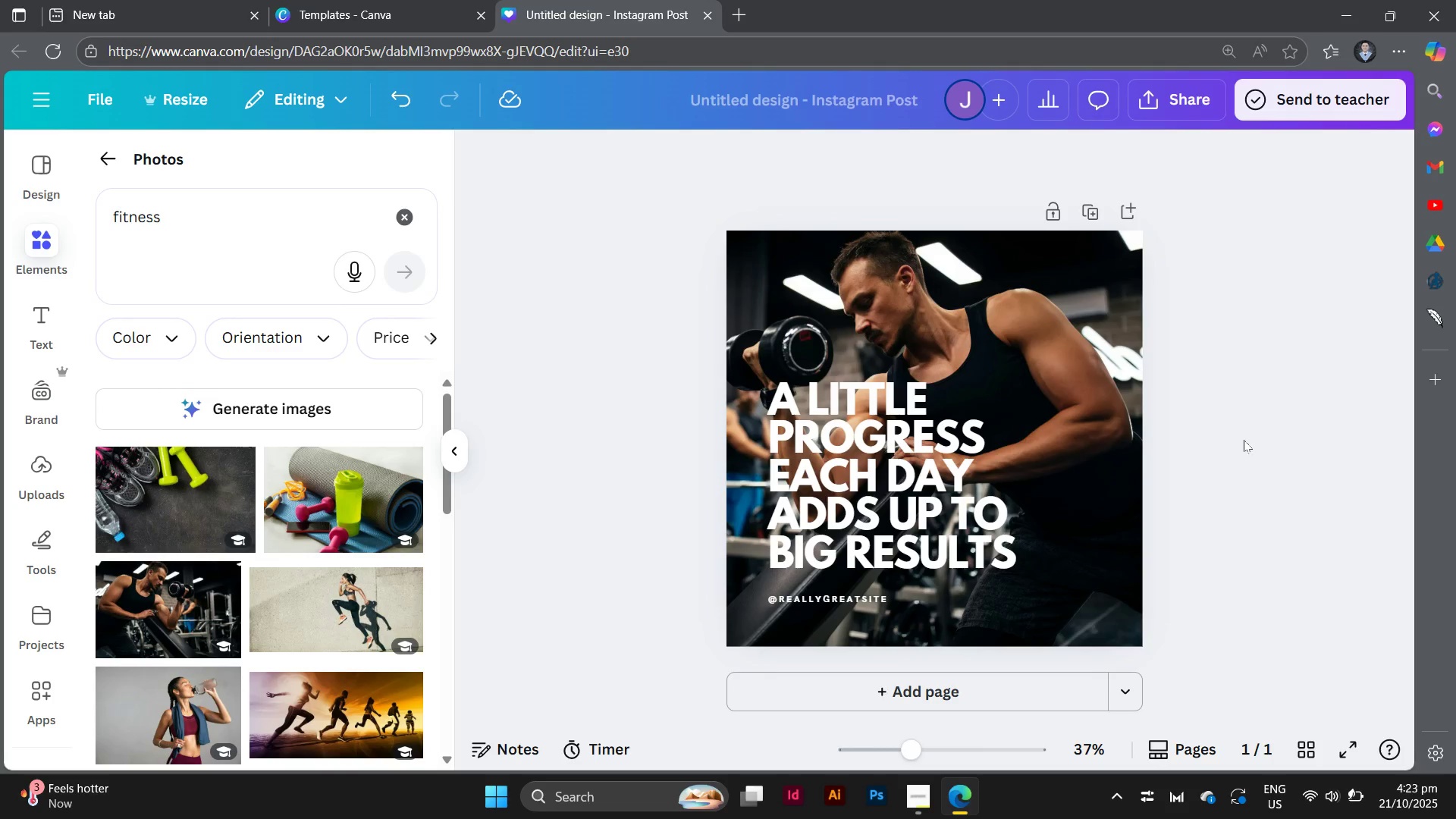 
left_click([1093, 347])
 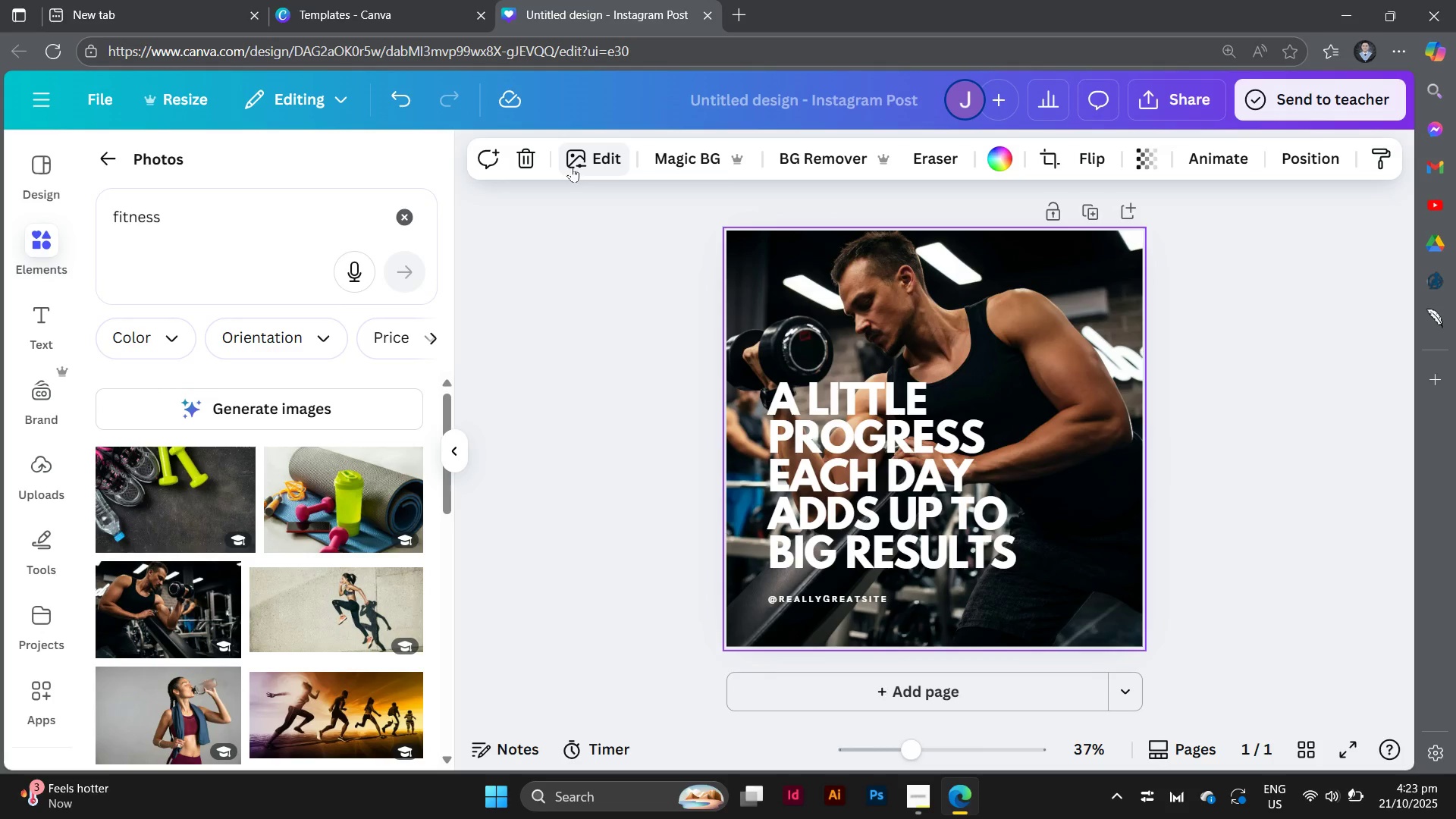 
left_click([581, 165])
 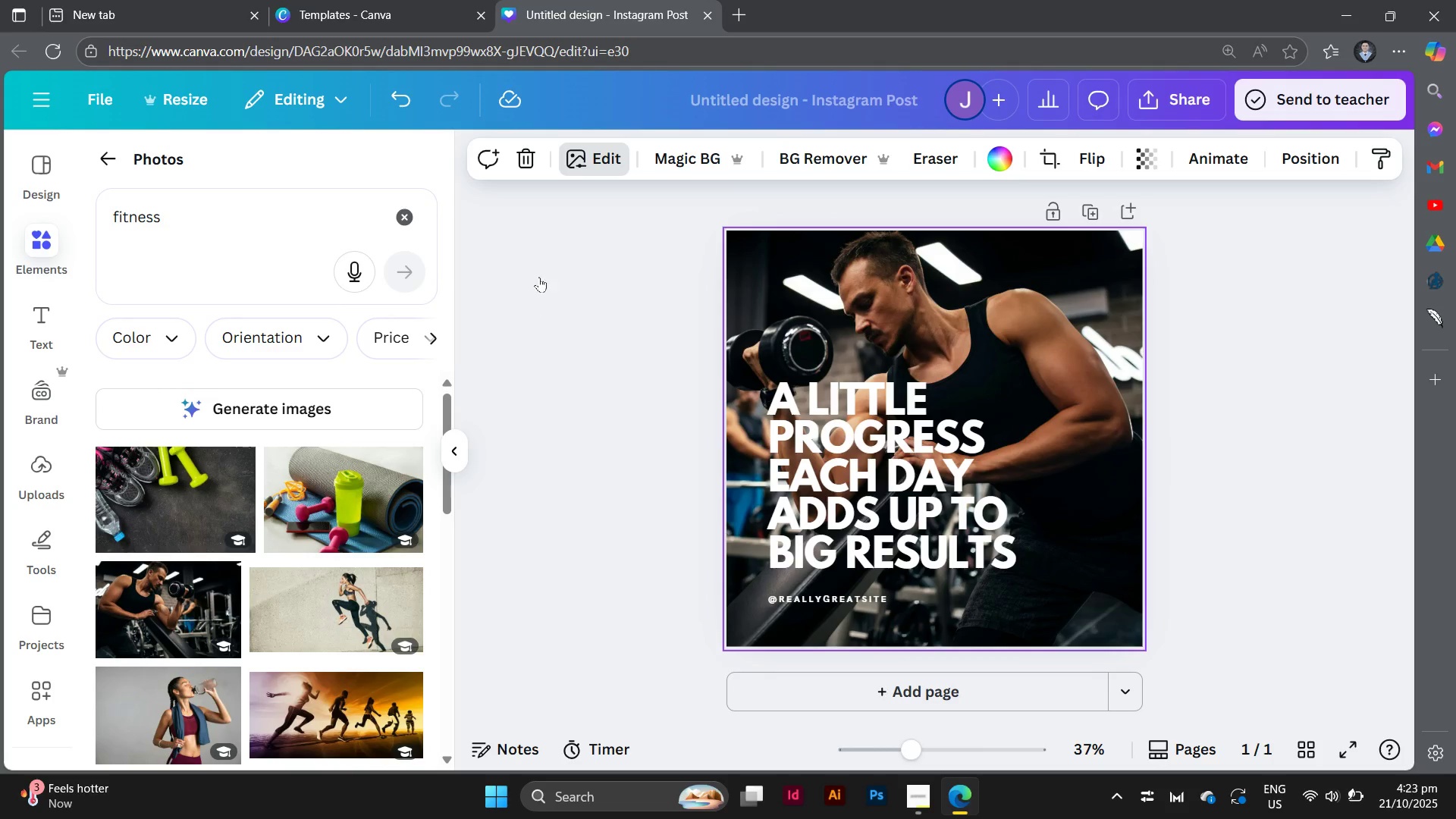 
left_click([616, 146])
 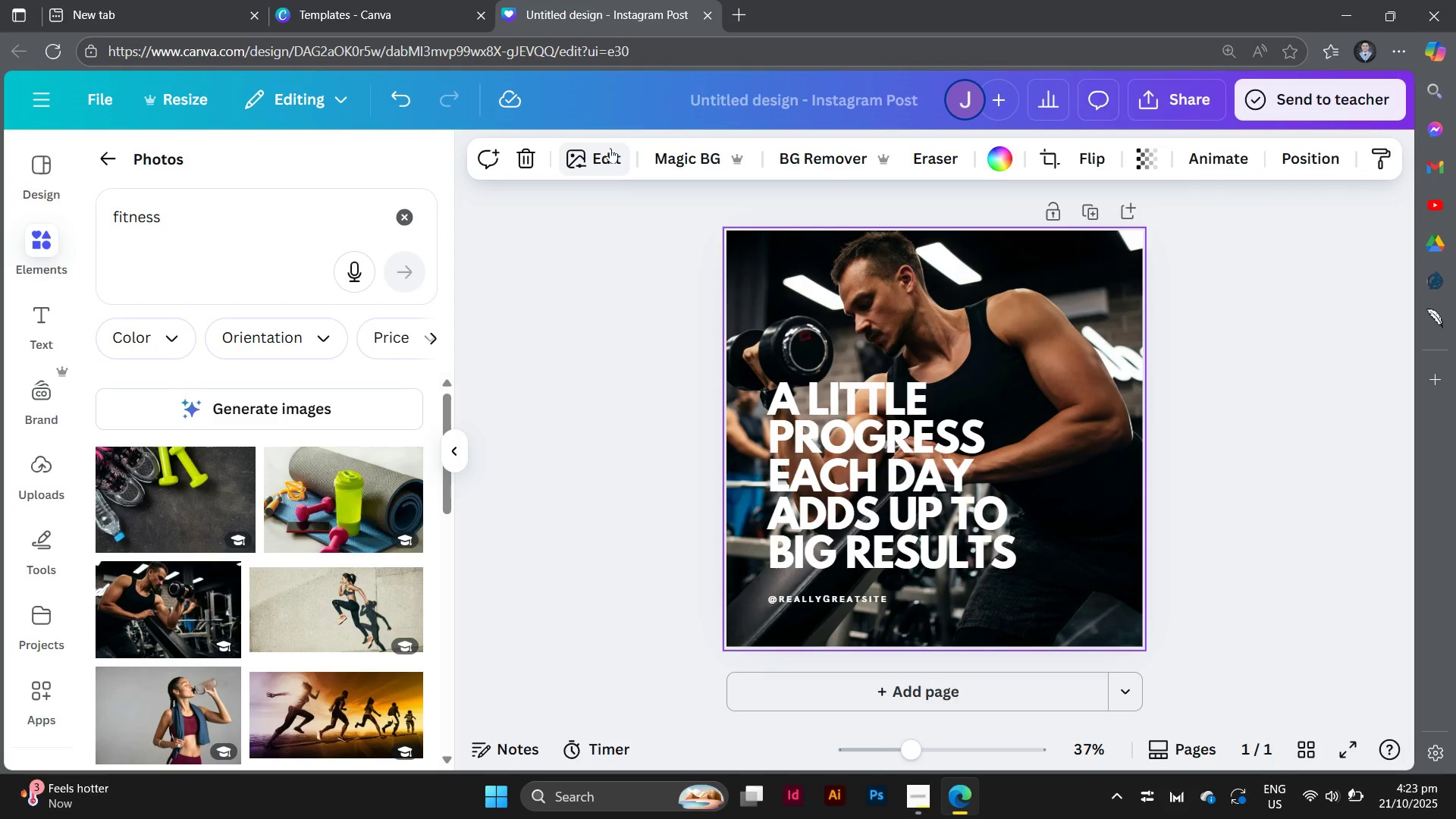 
left_click([610, 148])
 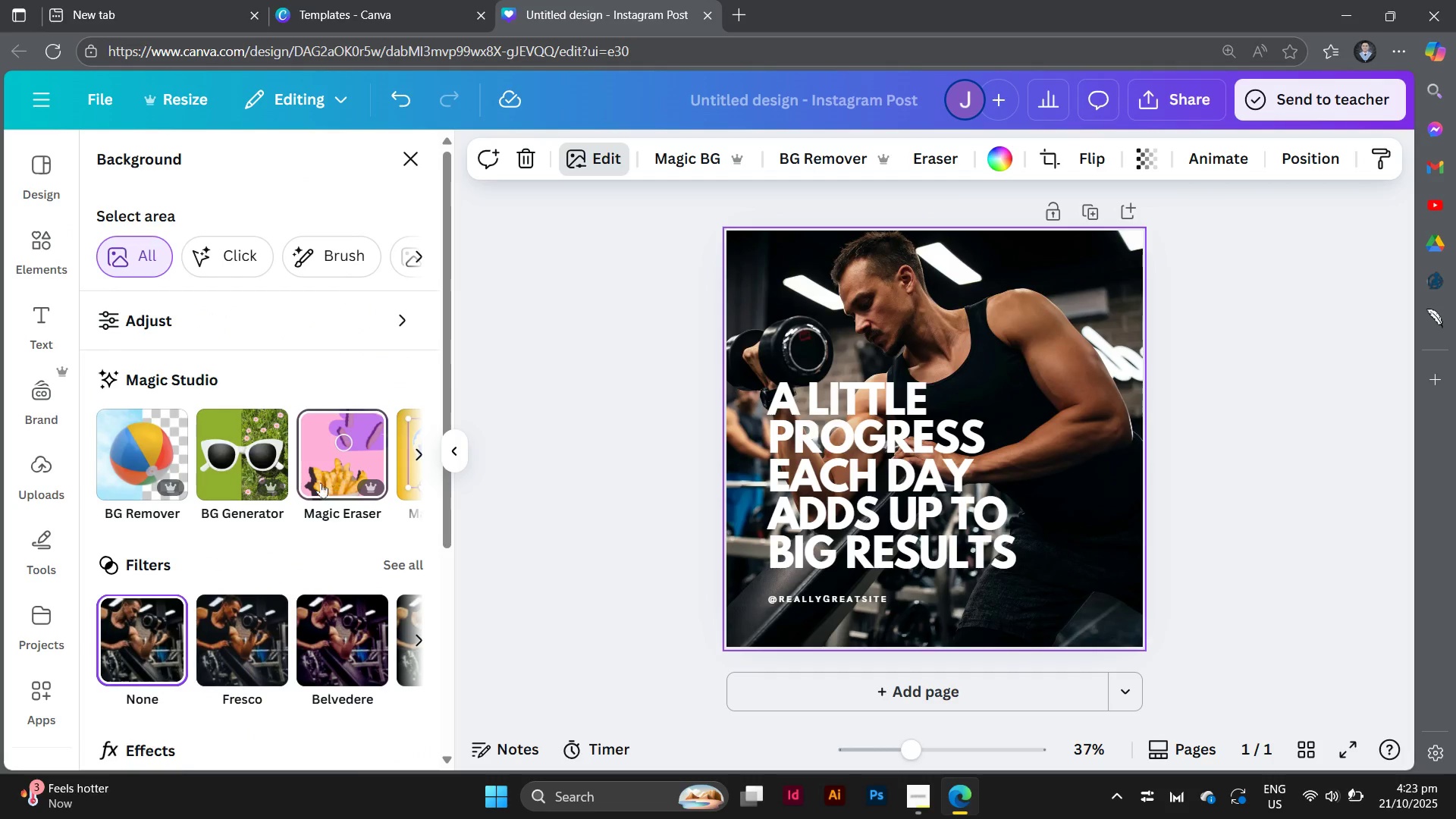 
scroll: coordinate [321, 482], scroll_direction: down, amount: 4.0
 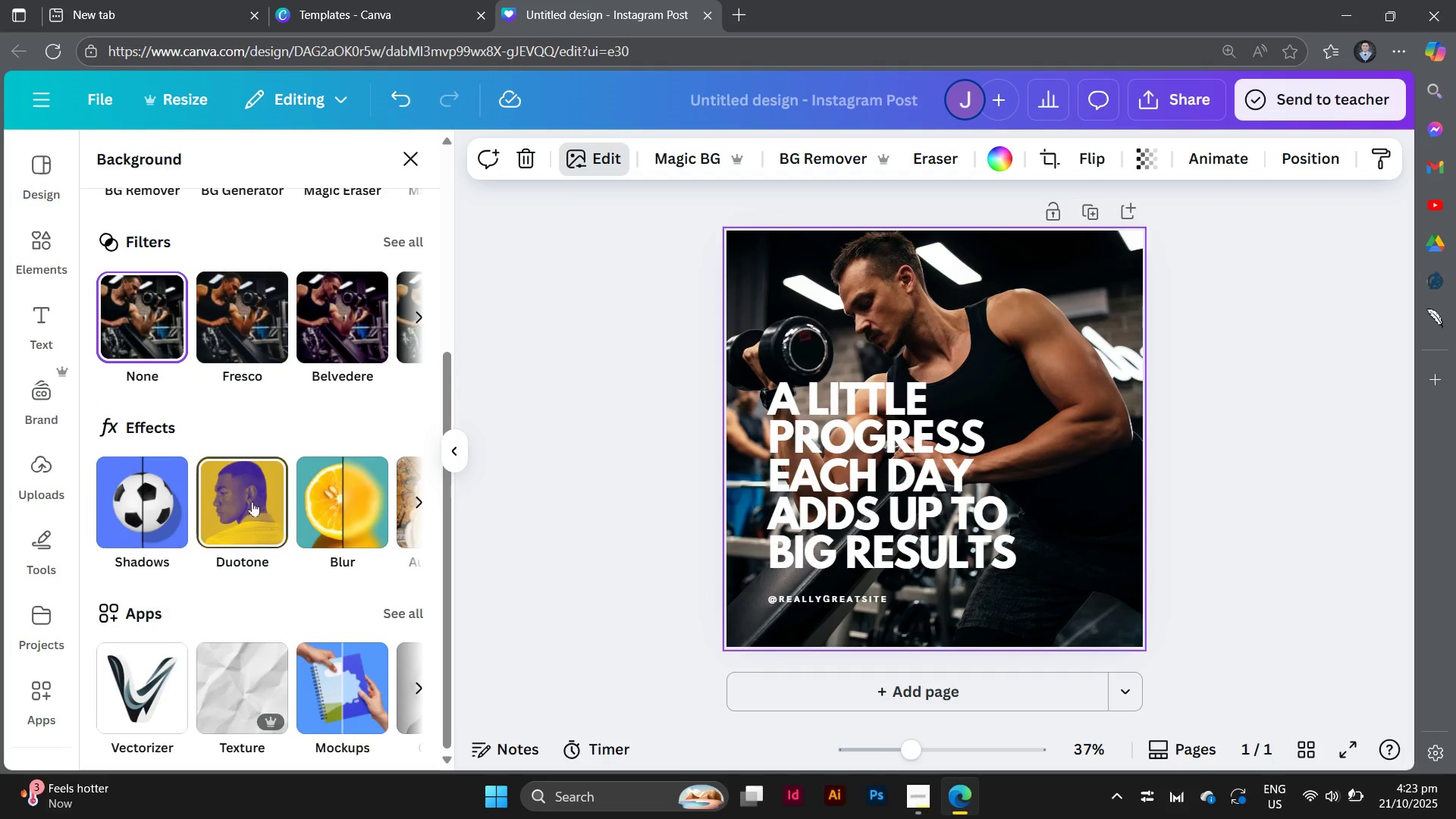 
left_click([253, 501])
 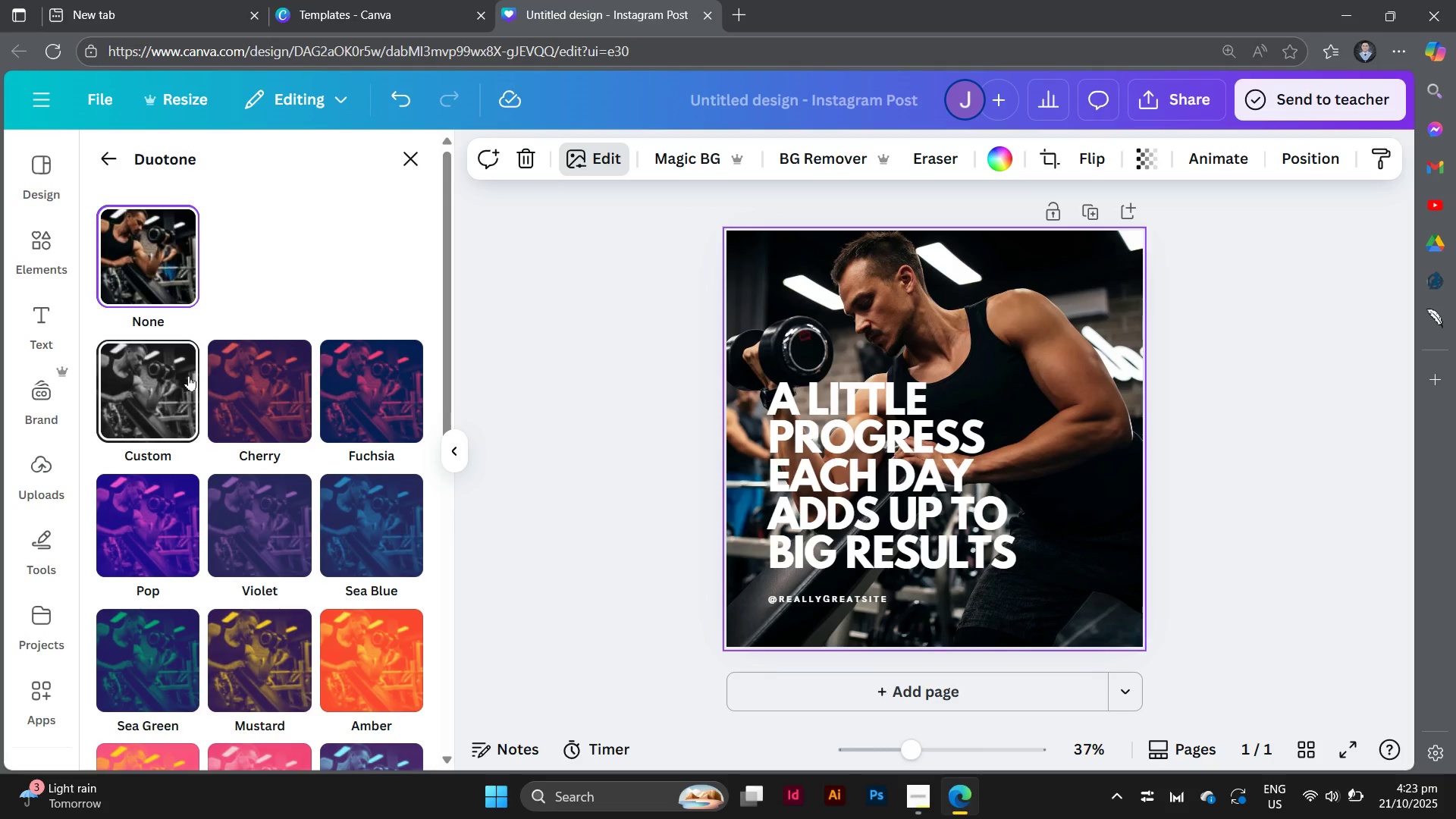 
left_click([177, 383])
 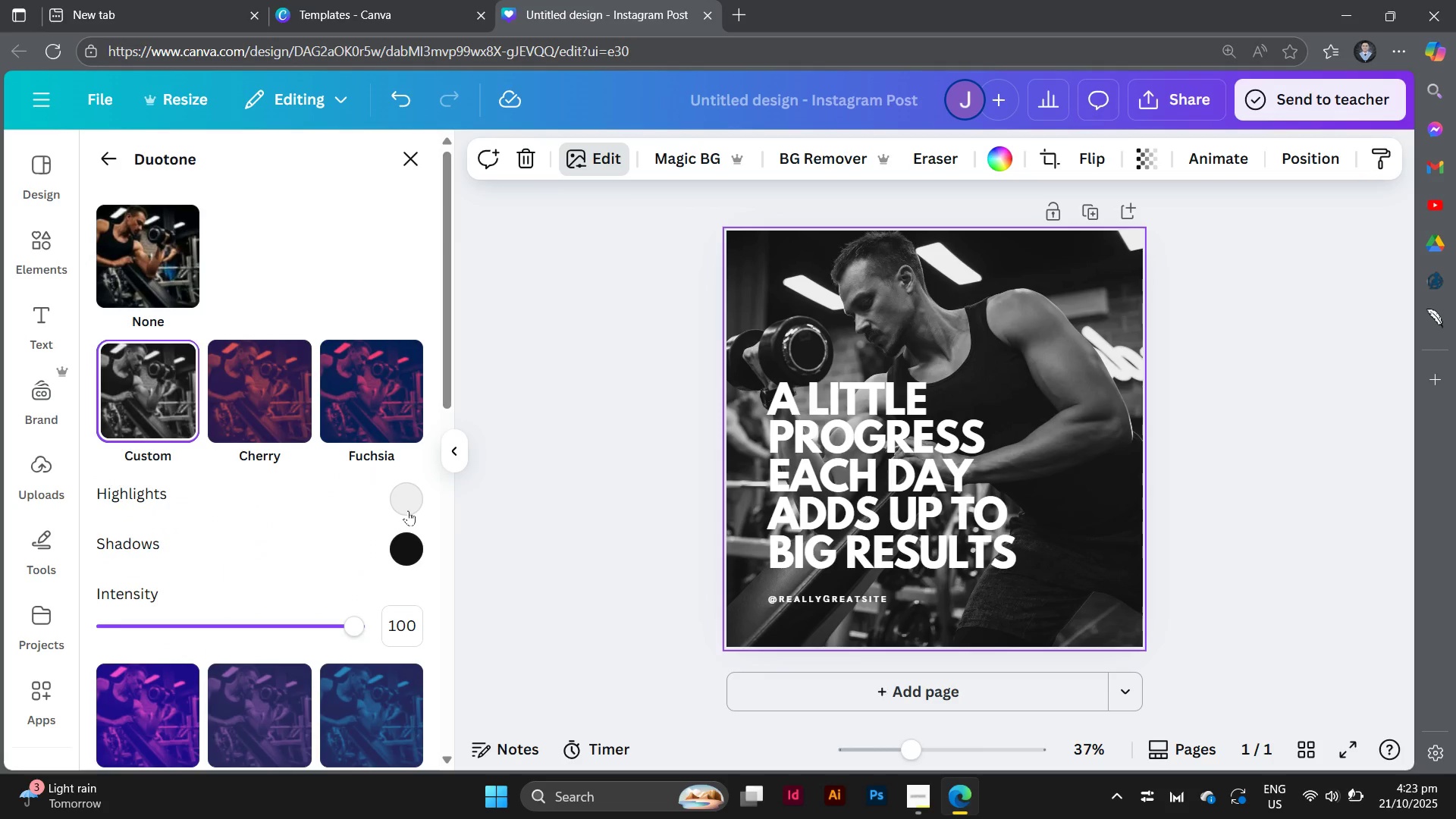 
left_click([413, 506])
 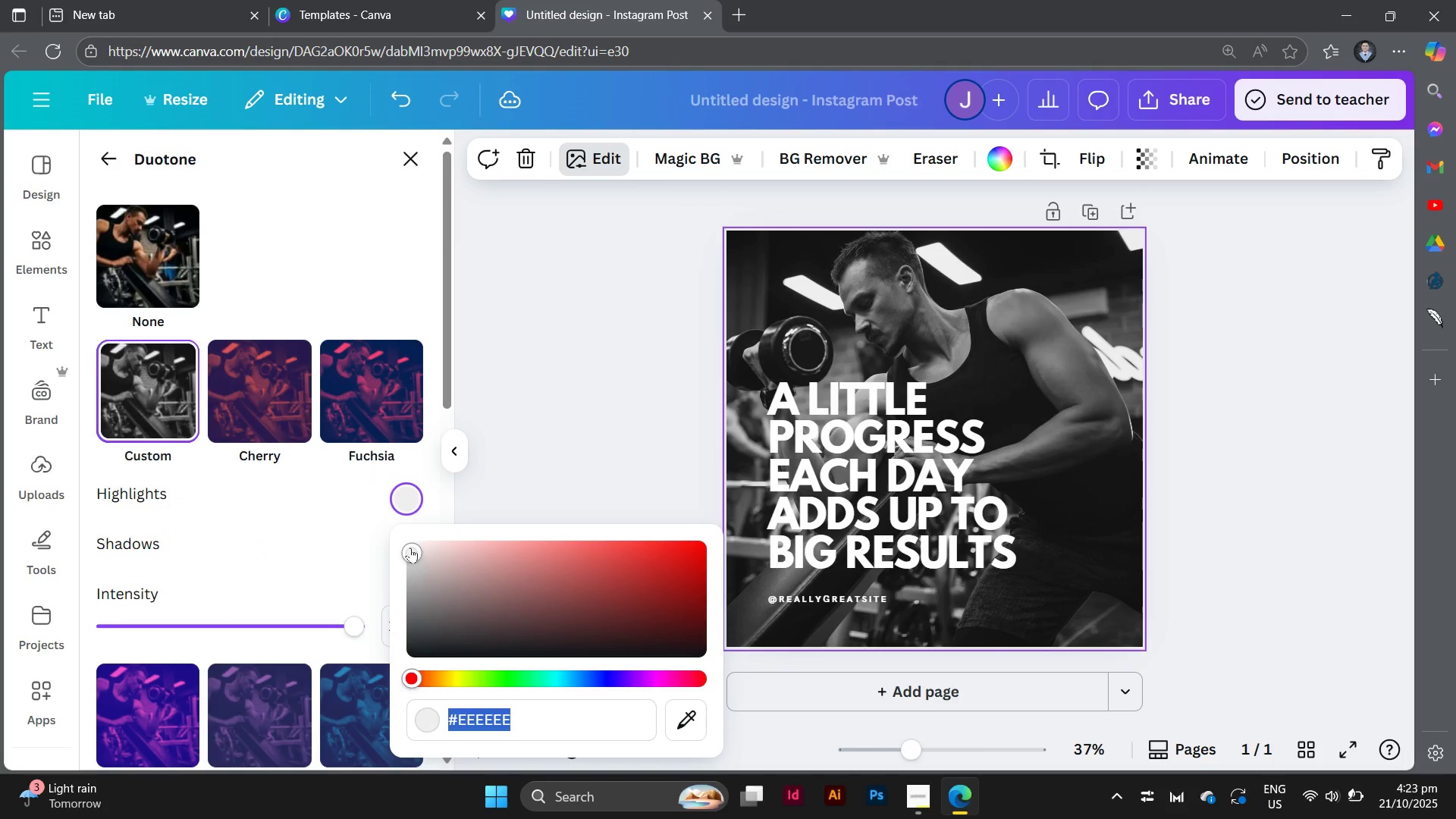 
left_click_drag(start_coordinate=[410, 548], to_coordinate=[410, 498])
 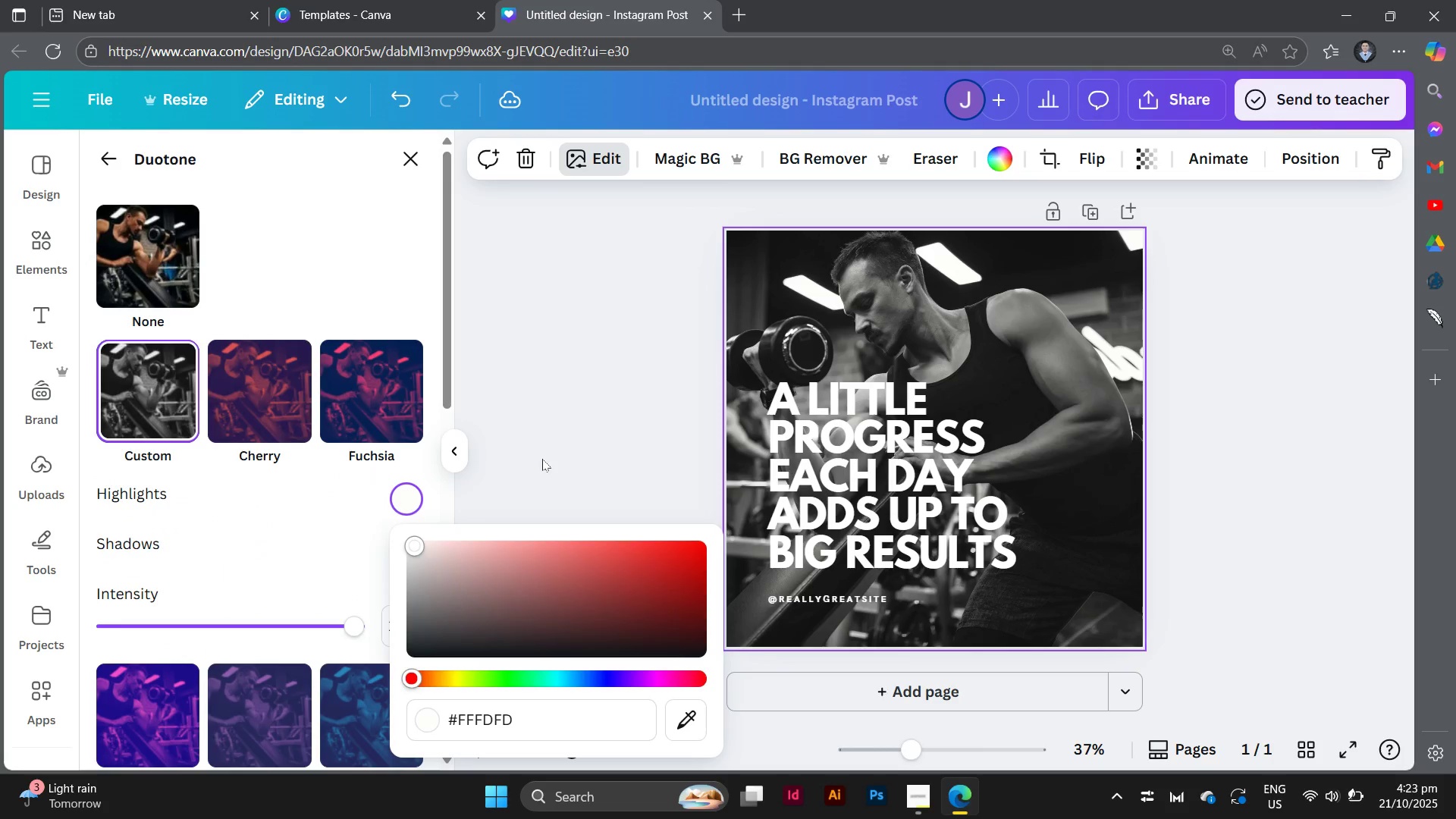 
left_click([542, 459])
 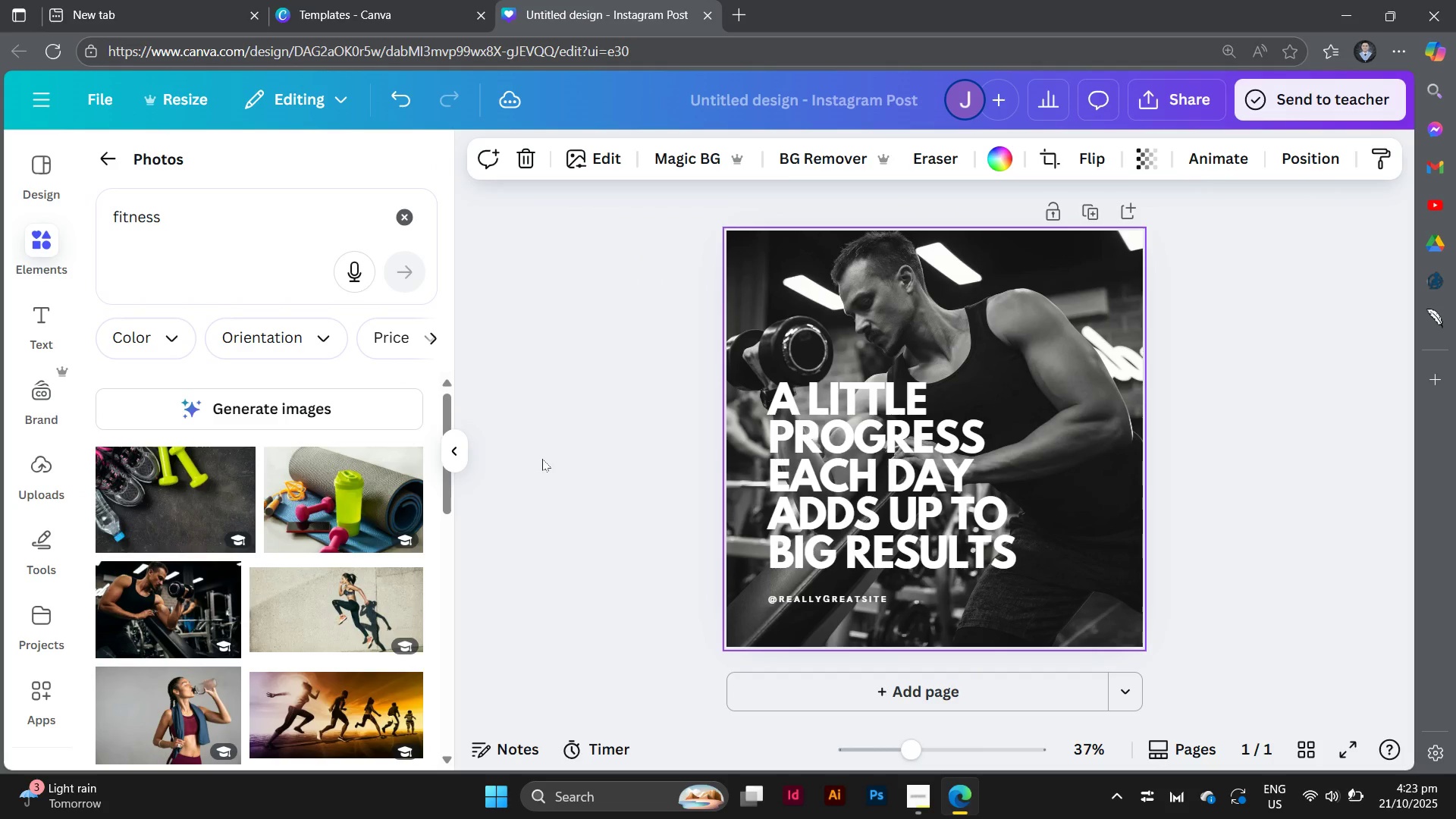 
left_click([542, 459])
 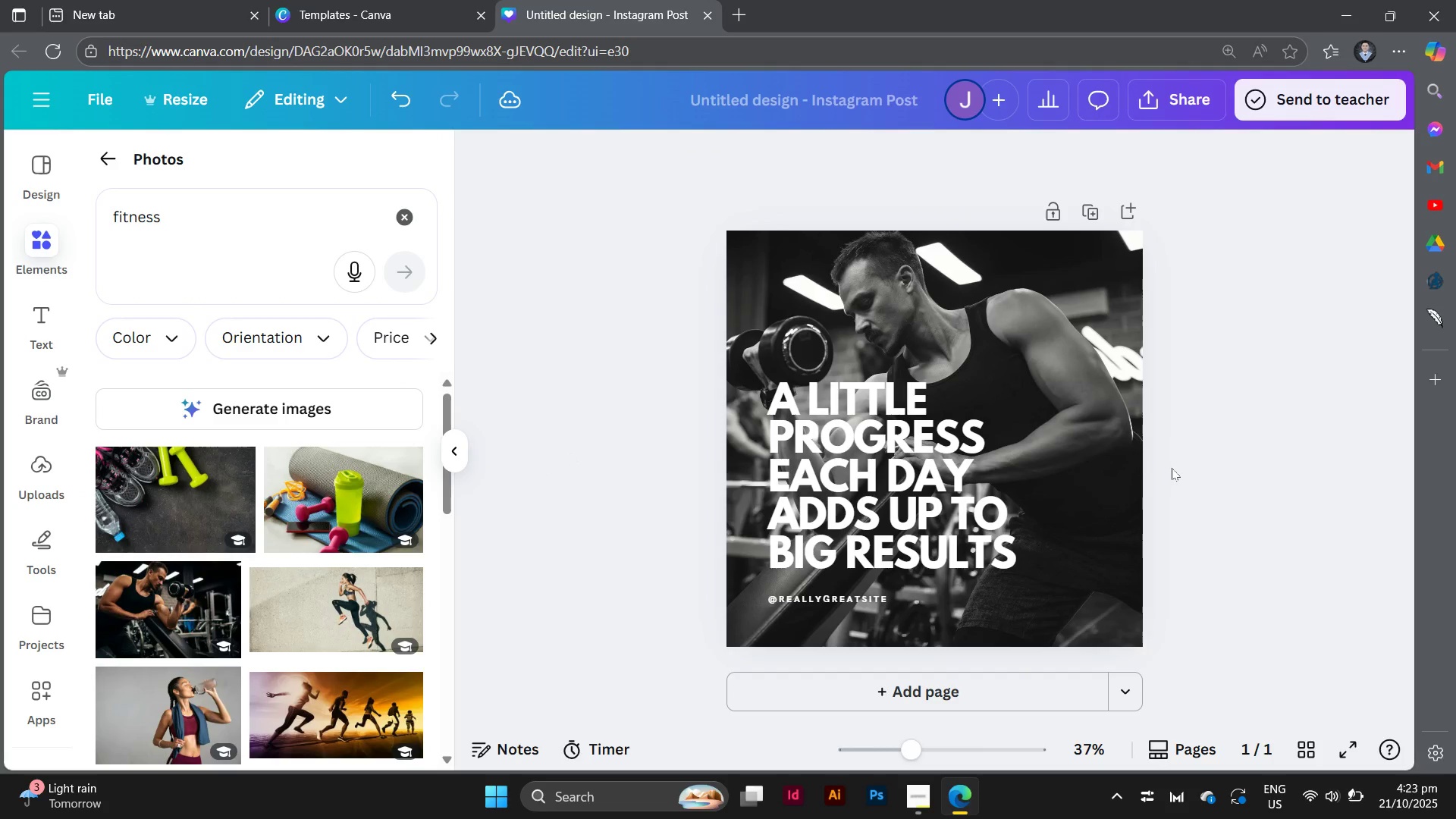 
left_click([1172, 468])
 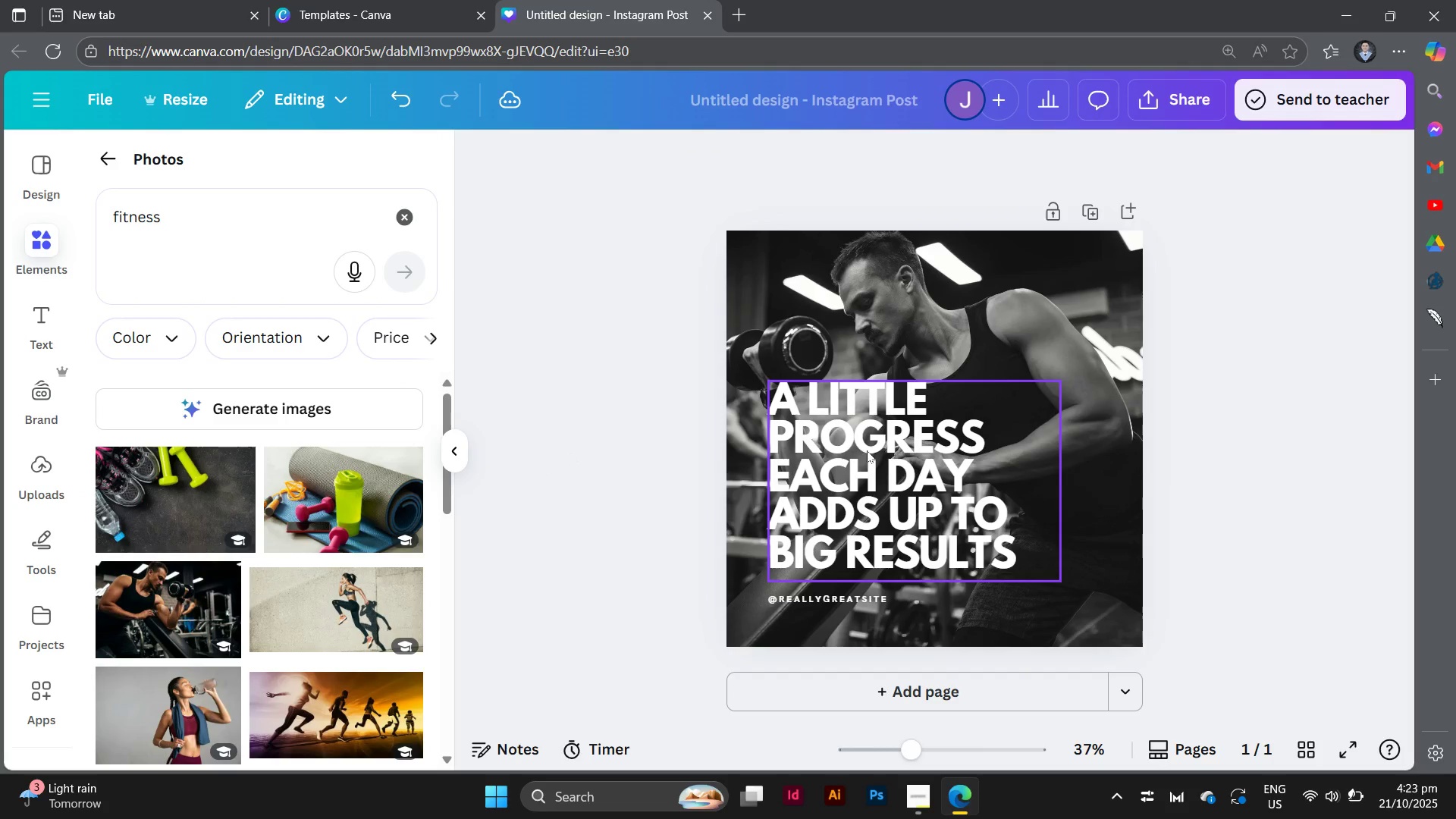 
left_click([867, 450])
 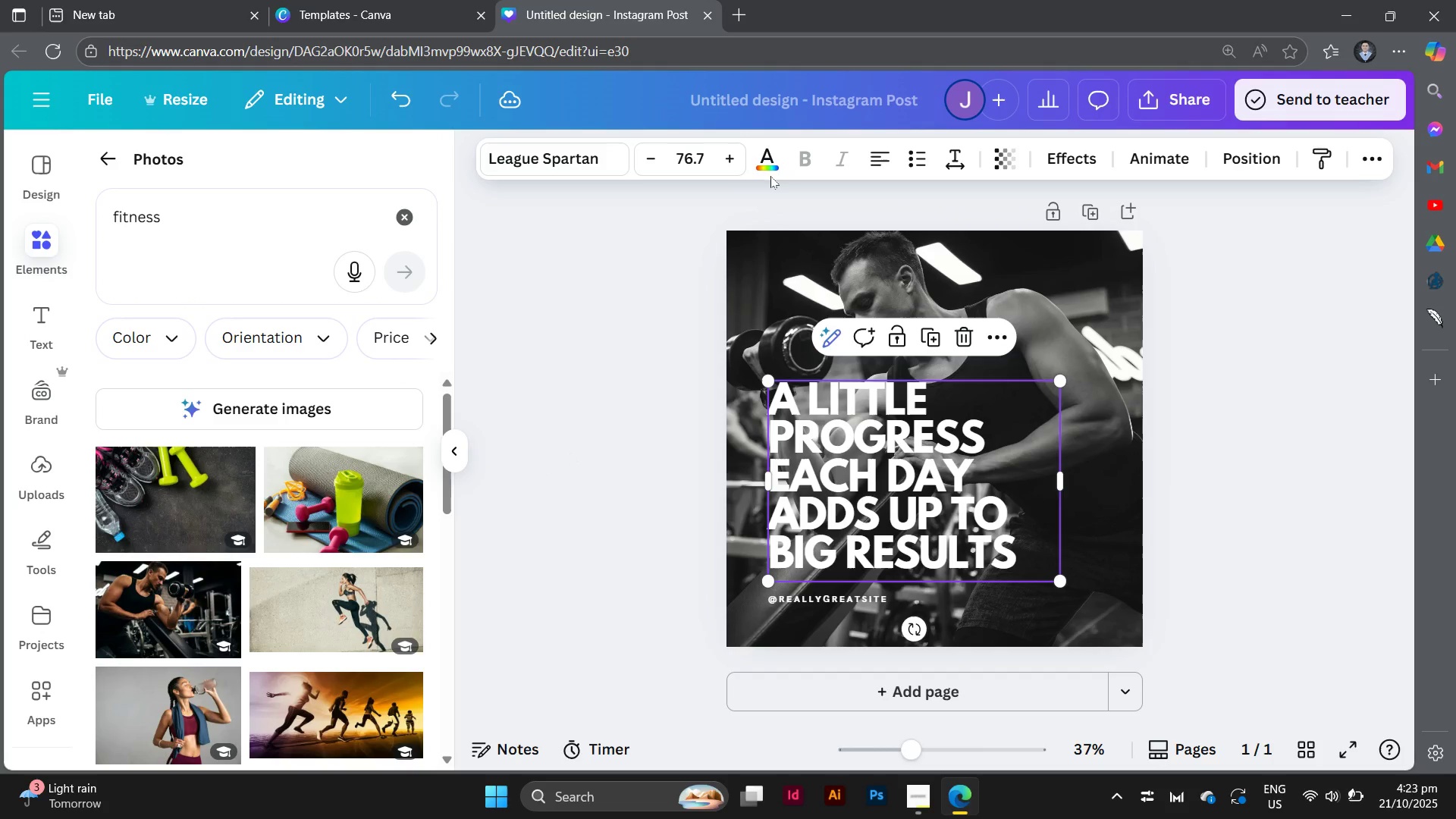 
left_click([764, 162])
 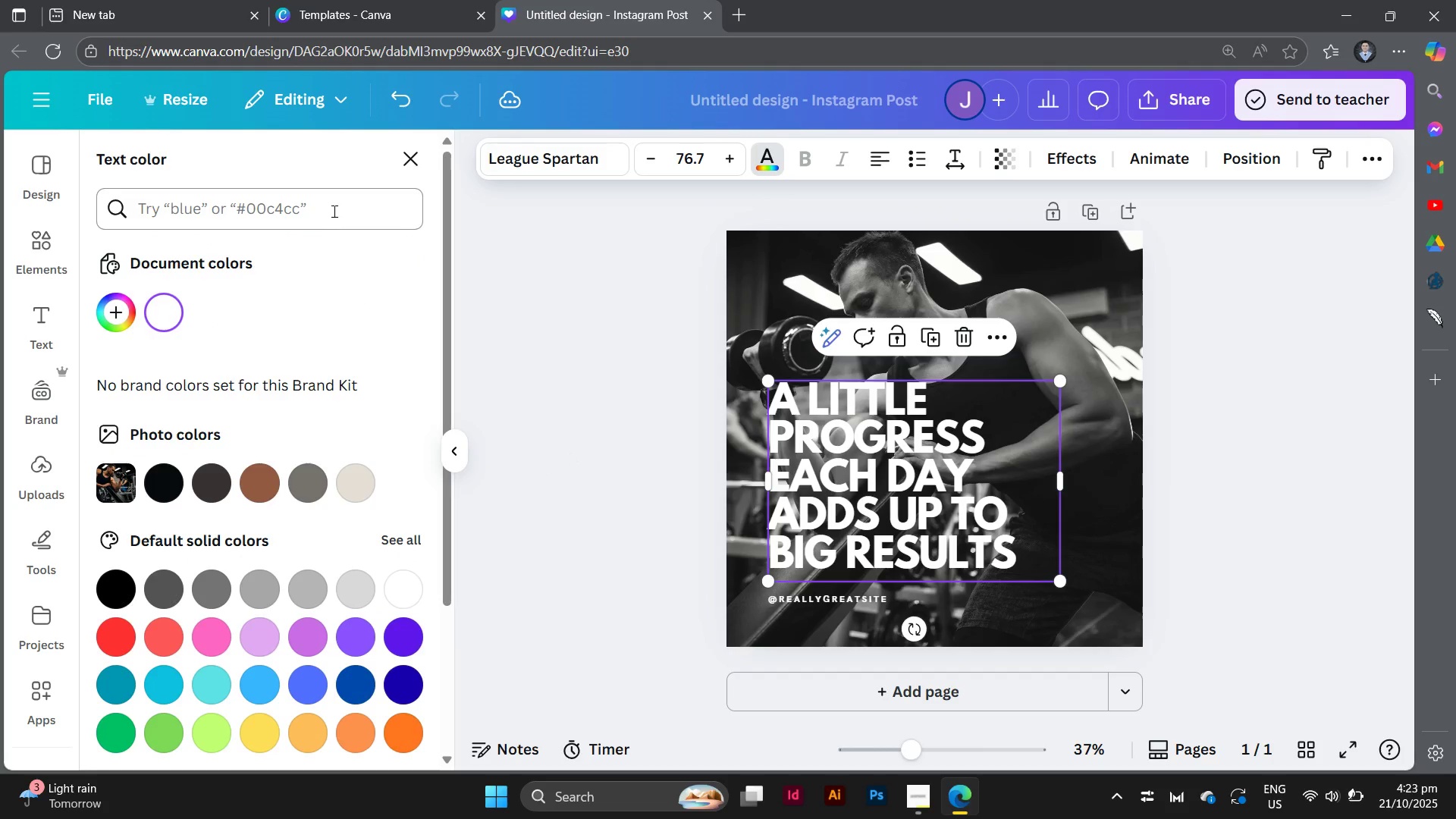 
left_click([333, 211])
 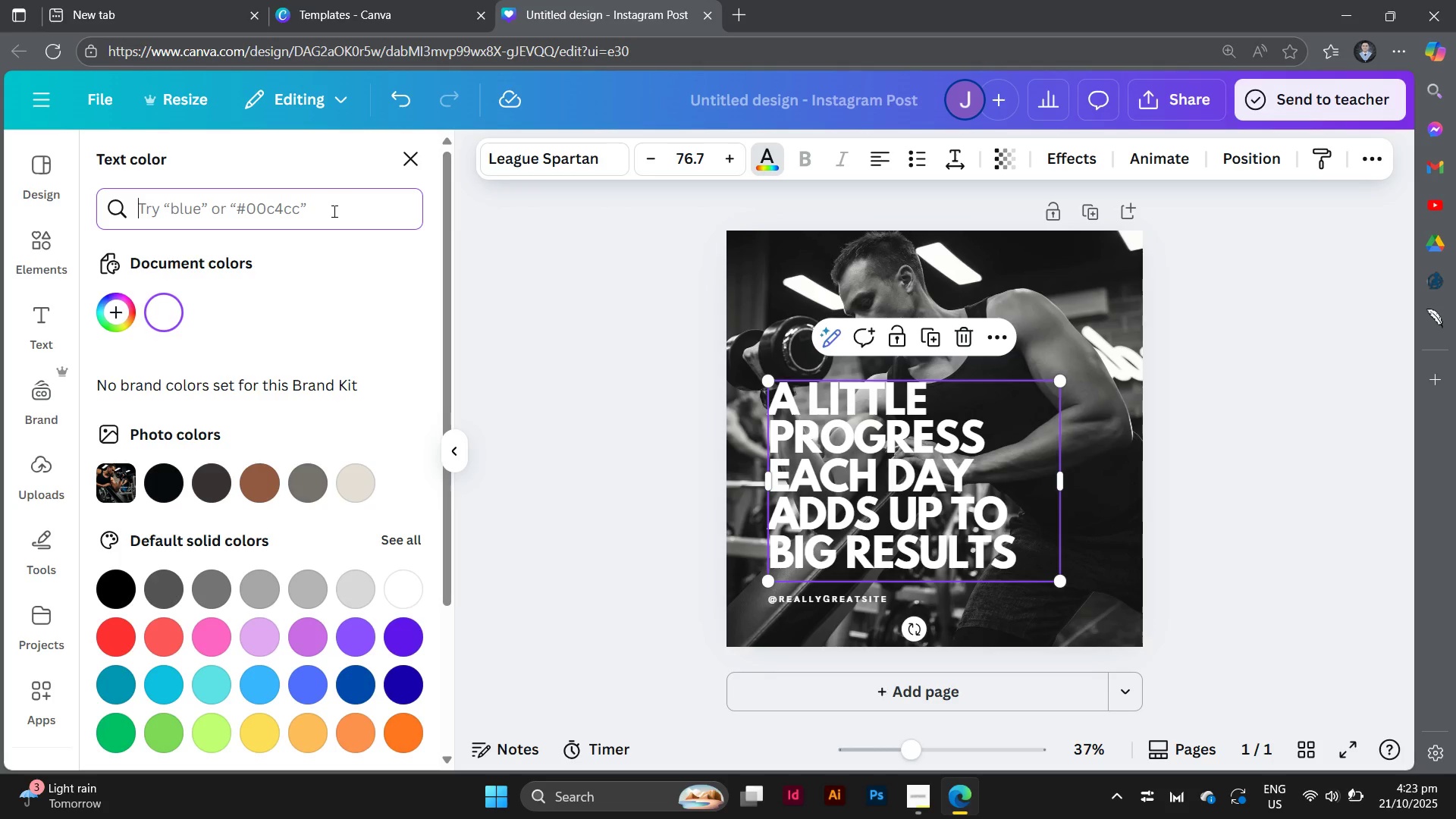 
type(electric blue)
 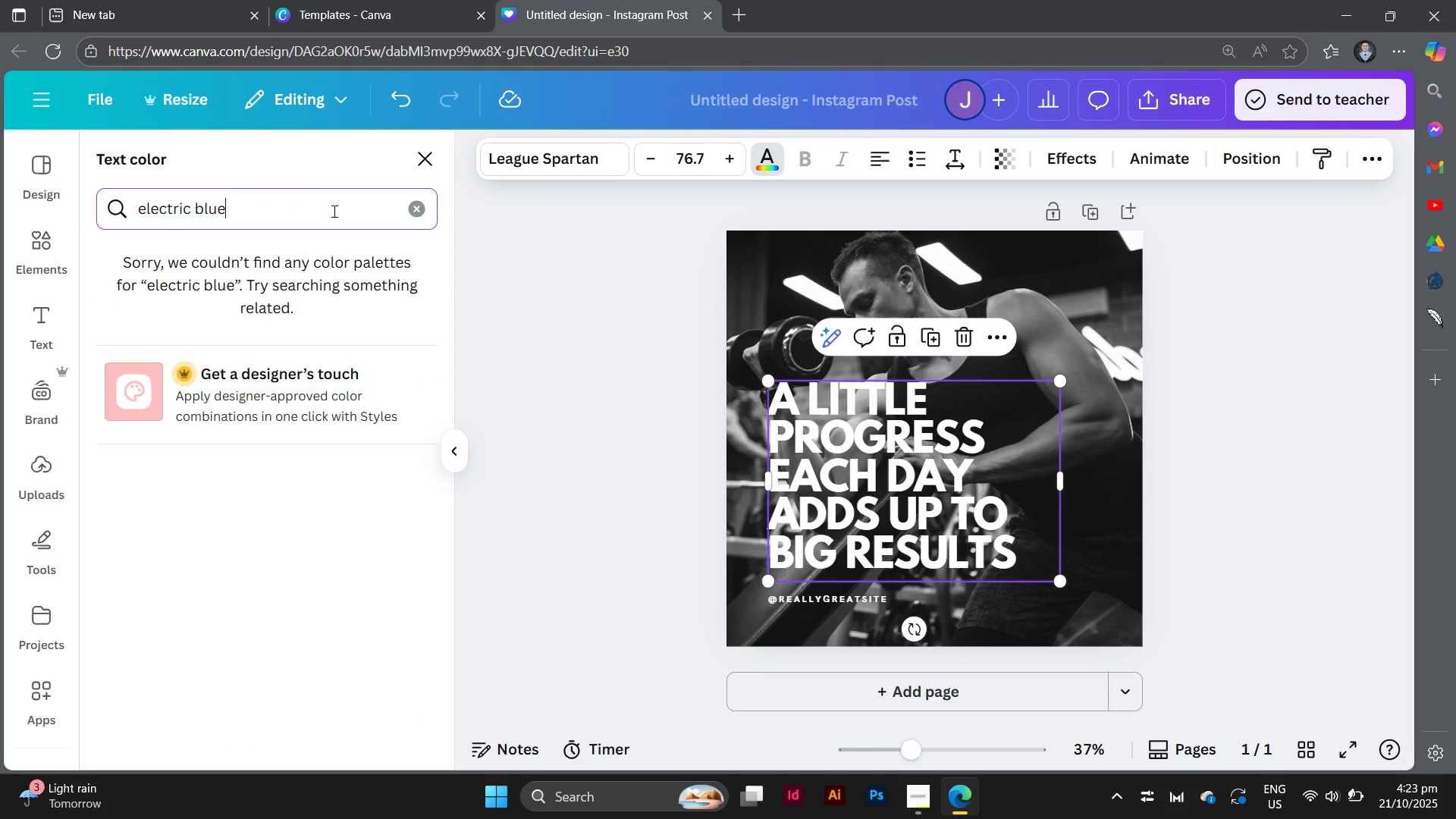 
key(Enter)
 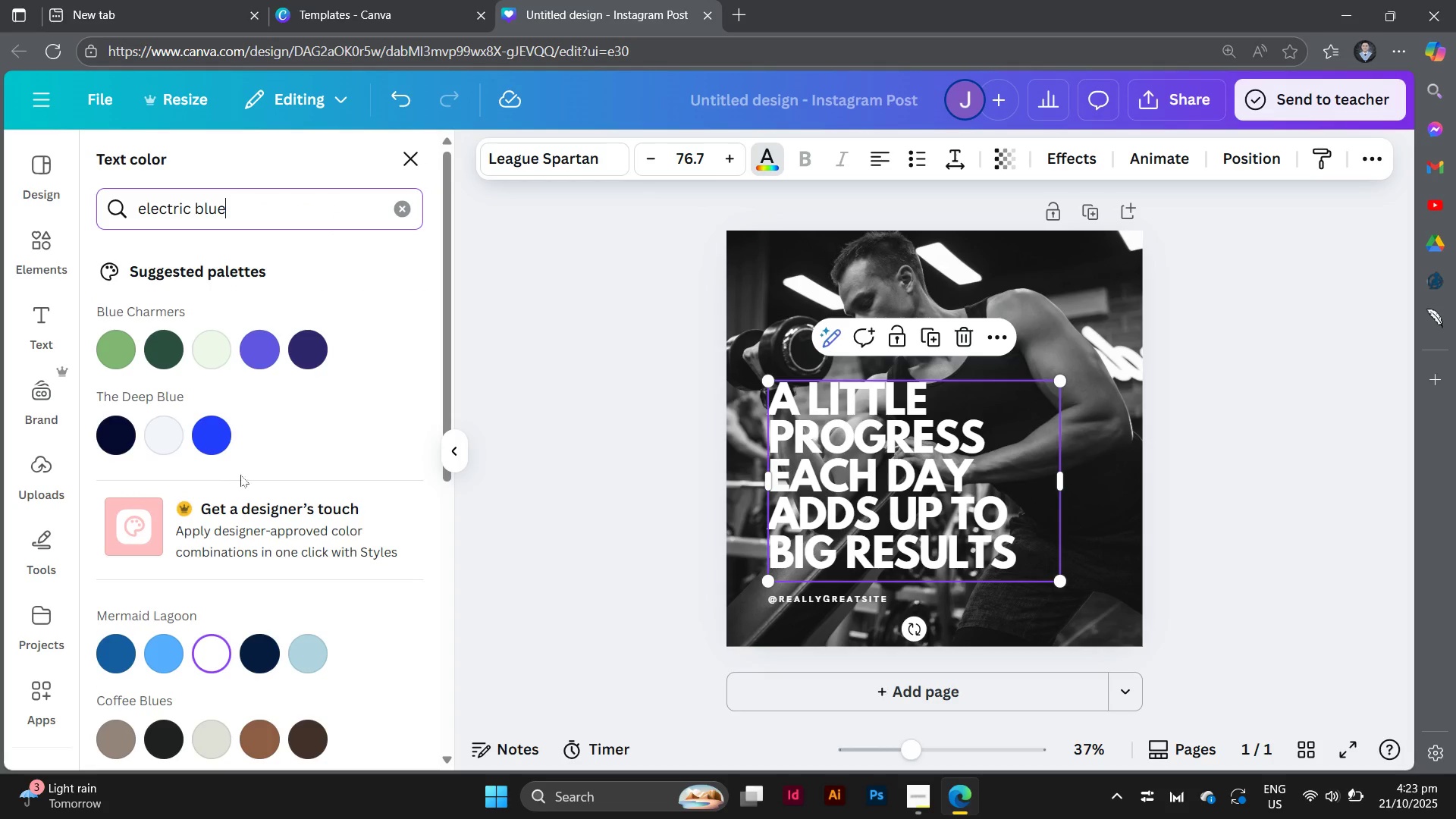 
left_click([209, 446])
 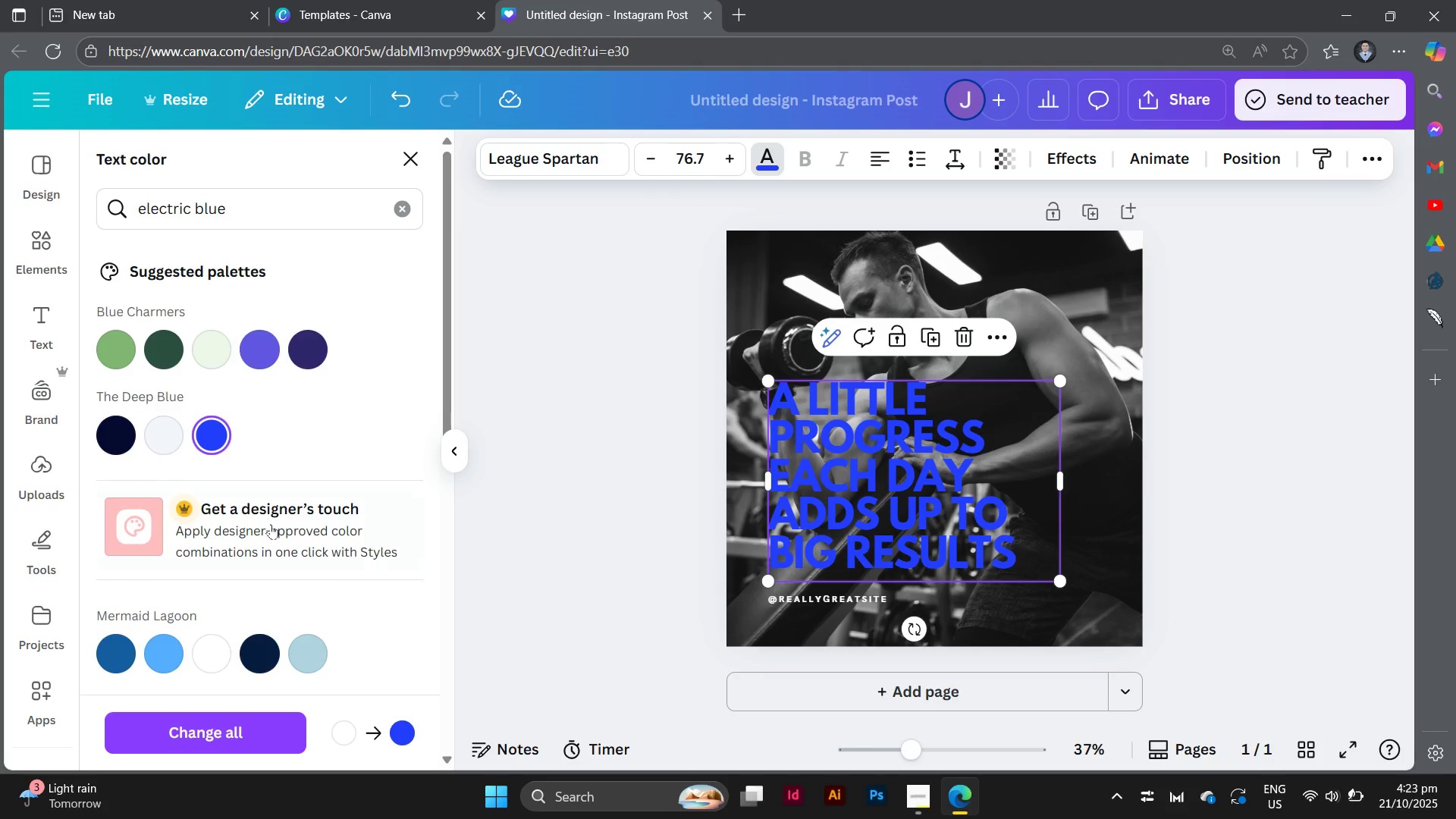 
scroll: coordinate [271, 524], scroll_direction: down, amount: 4.0
 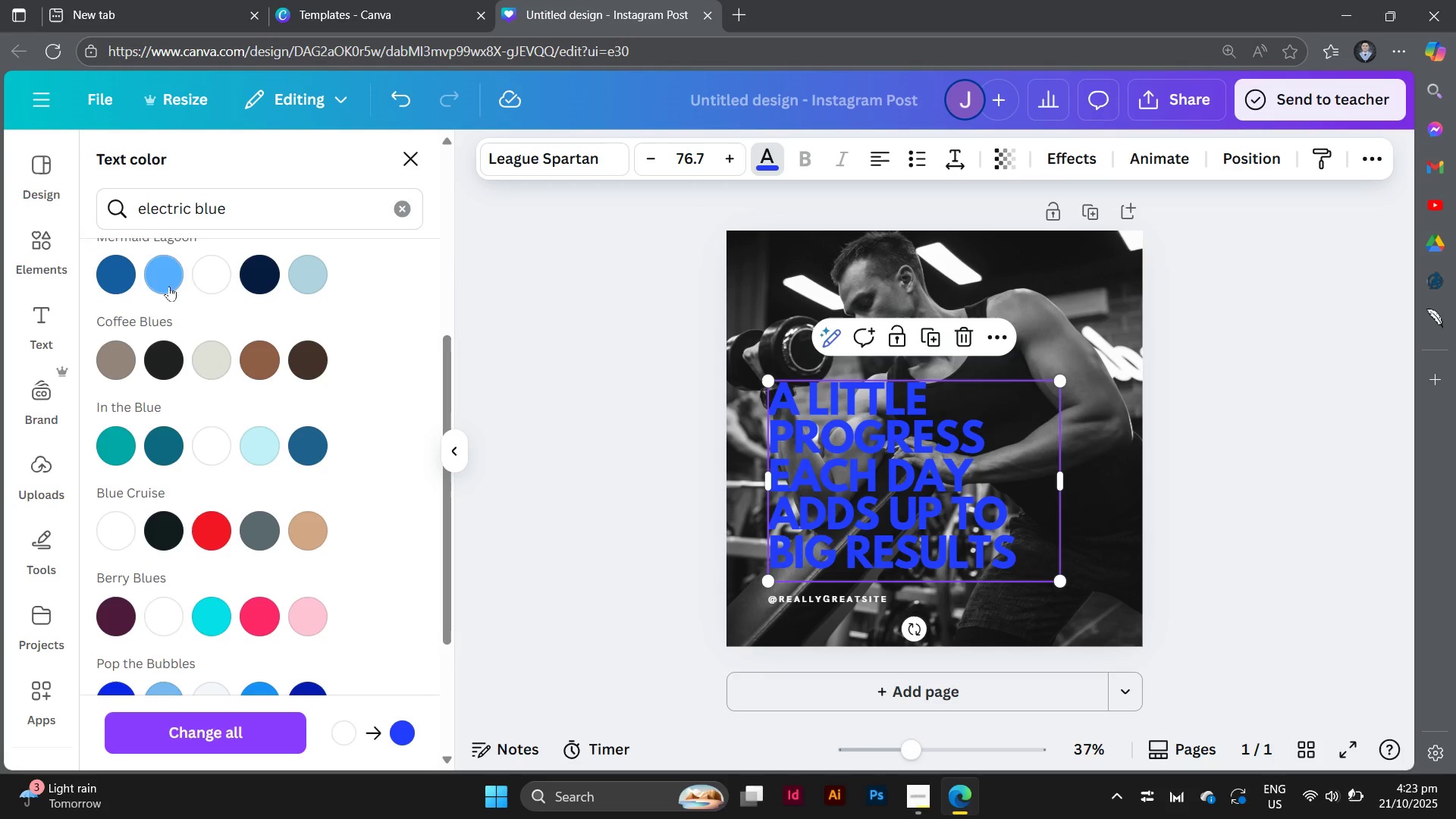 
left_click([169, 286])
 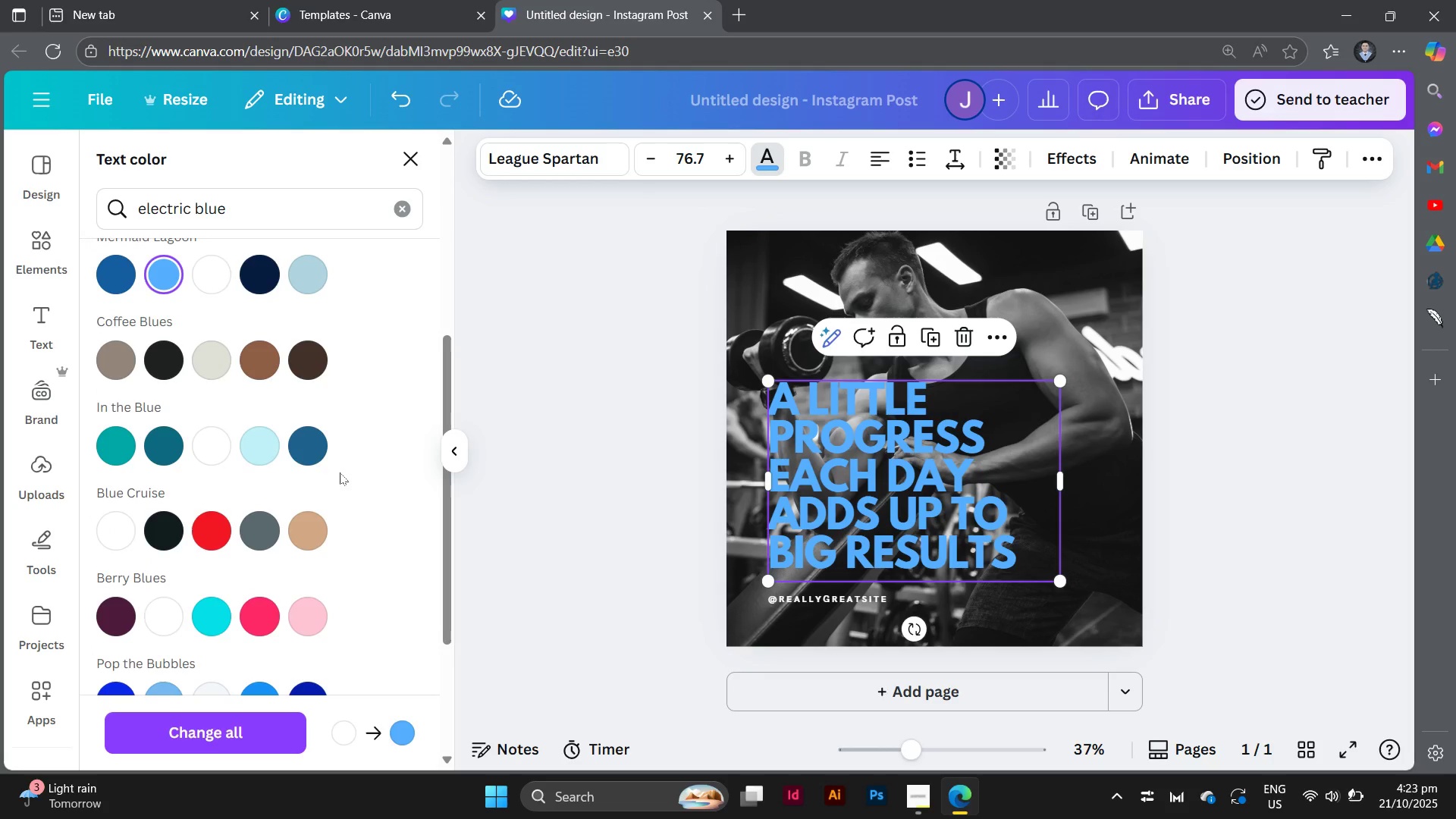 
scroll: coordinate [340, 472], scroll_direction: down, amount: 6.0
 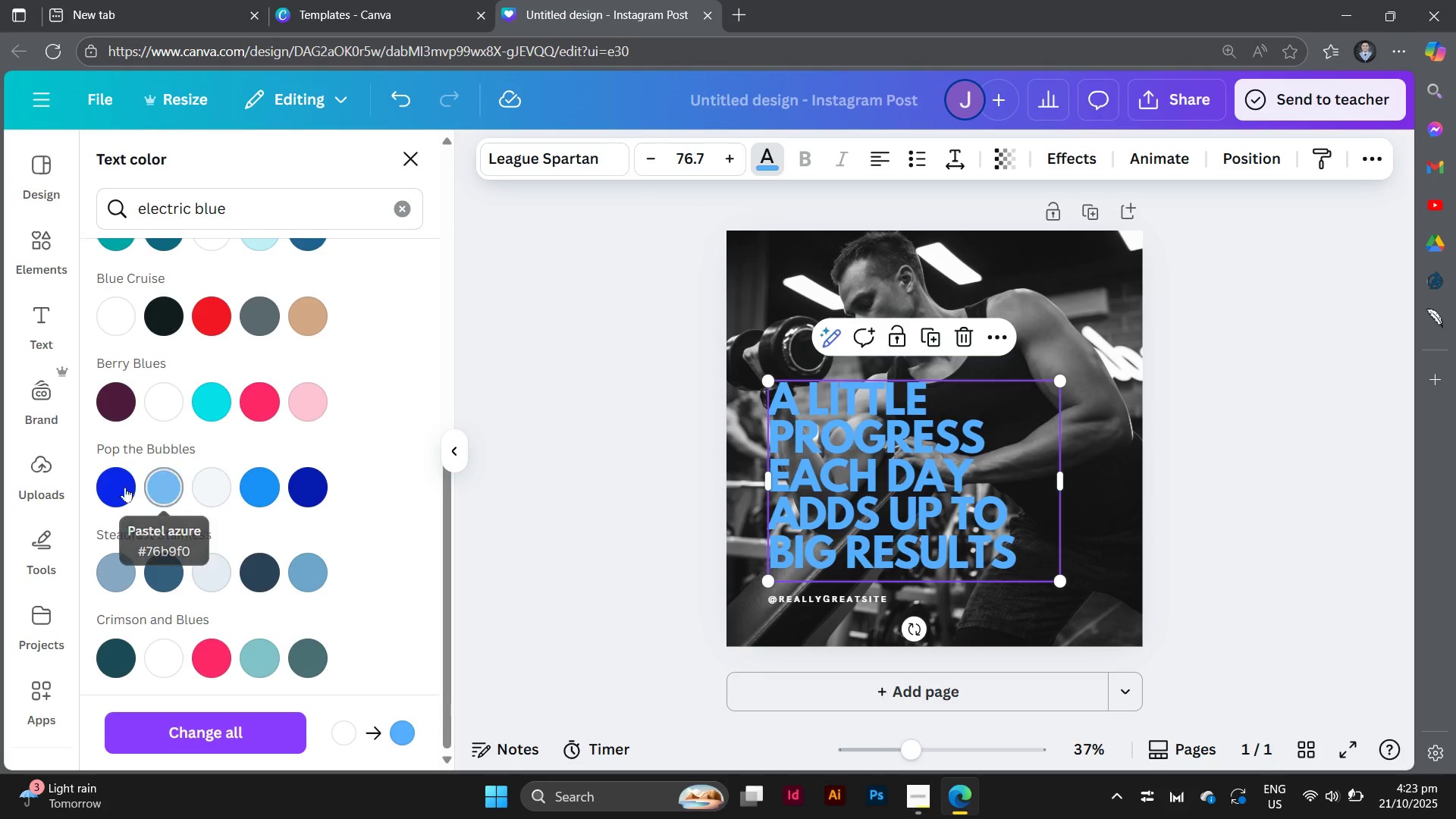 
left_click([124, 487])
 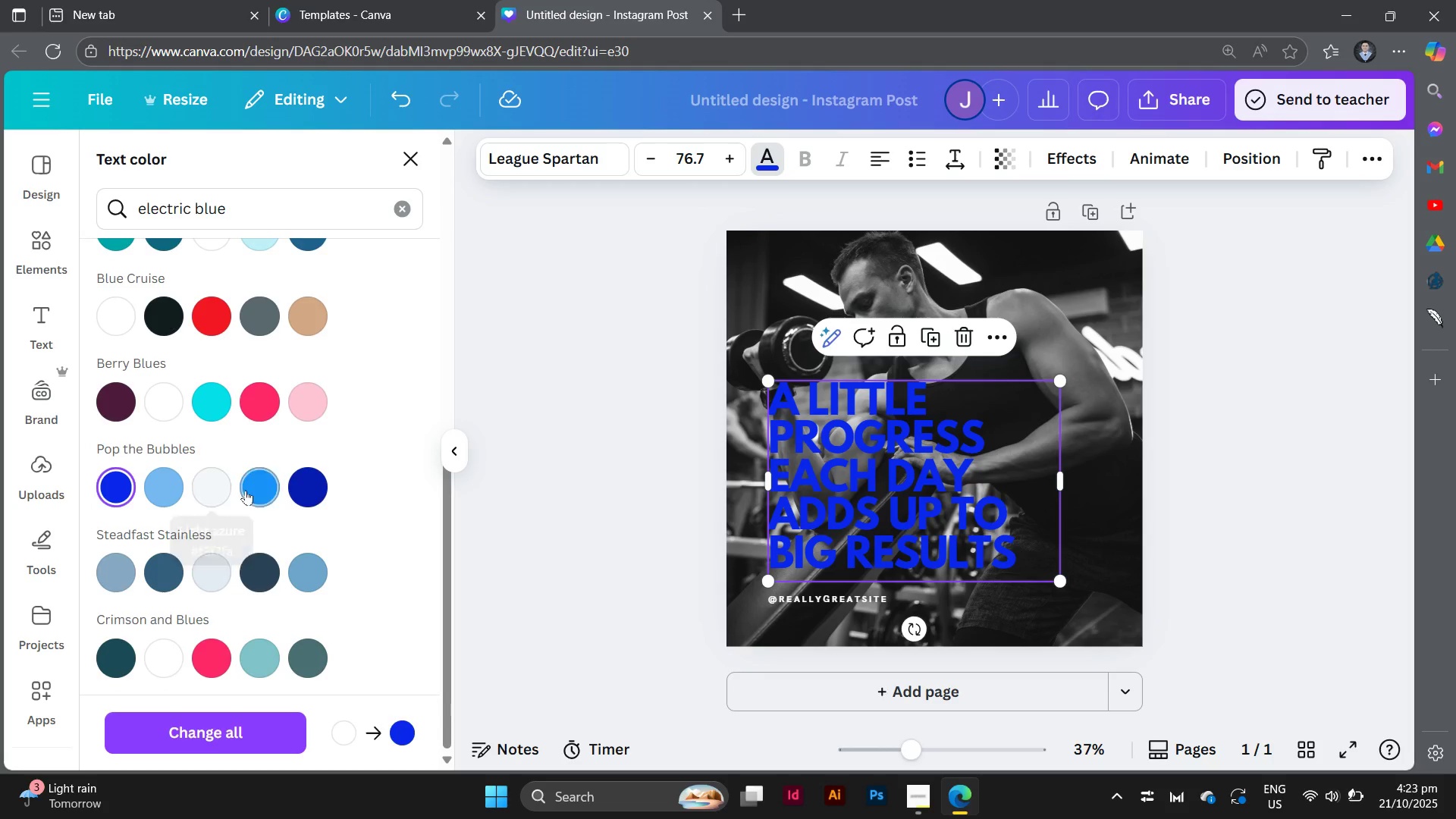 
left_click([262, 486])
 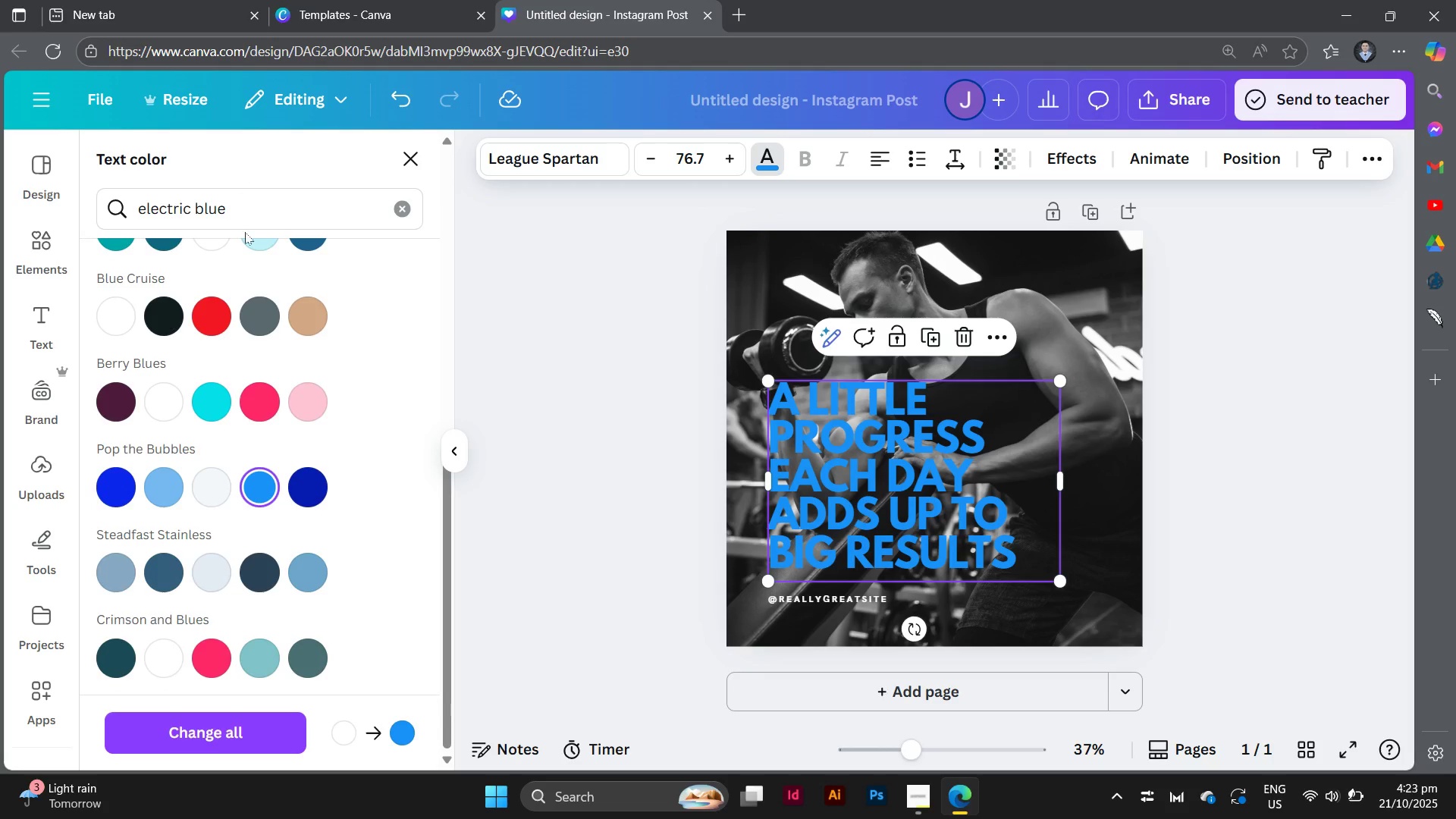 
left_click([261, 220])
 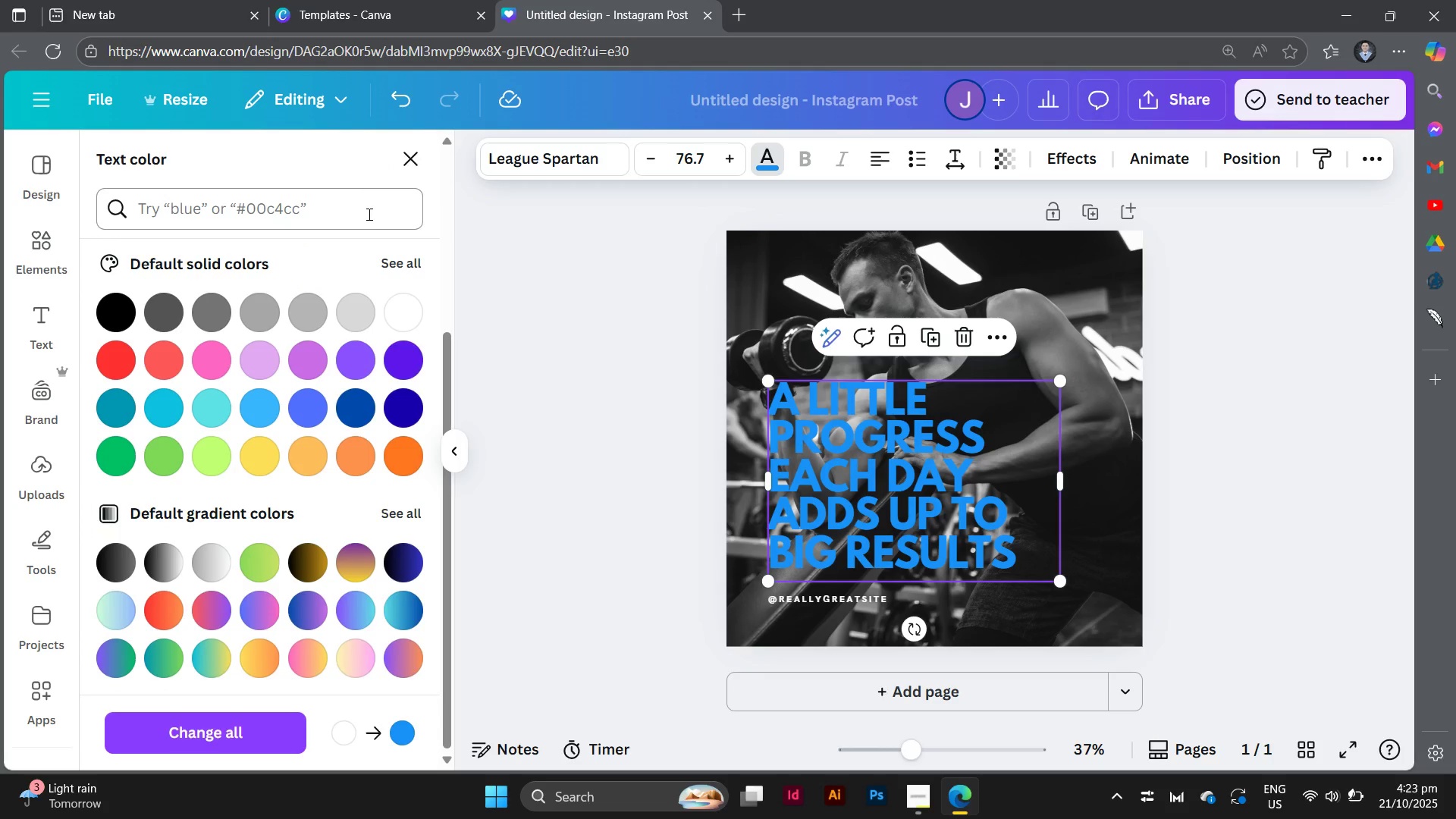 
double_click([349, 215])
 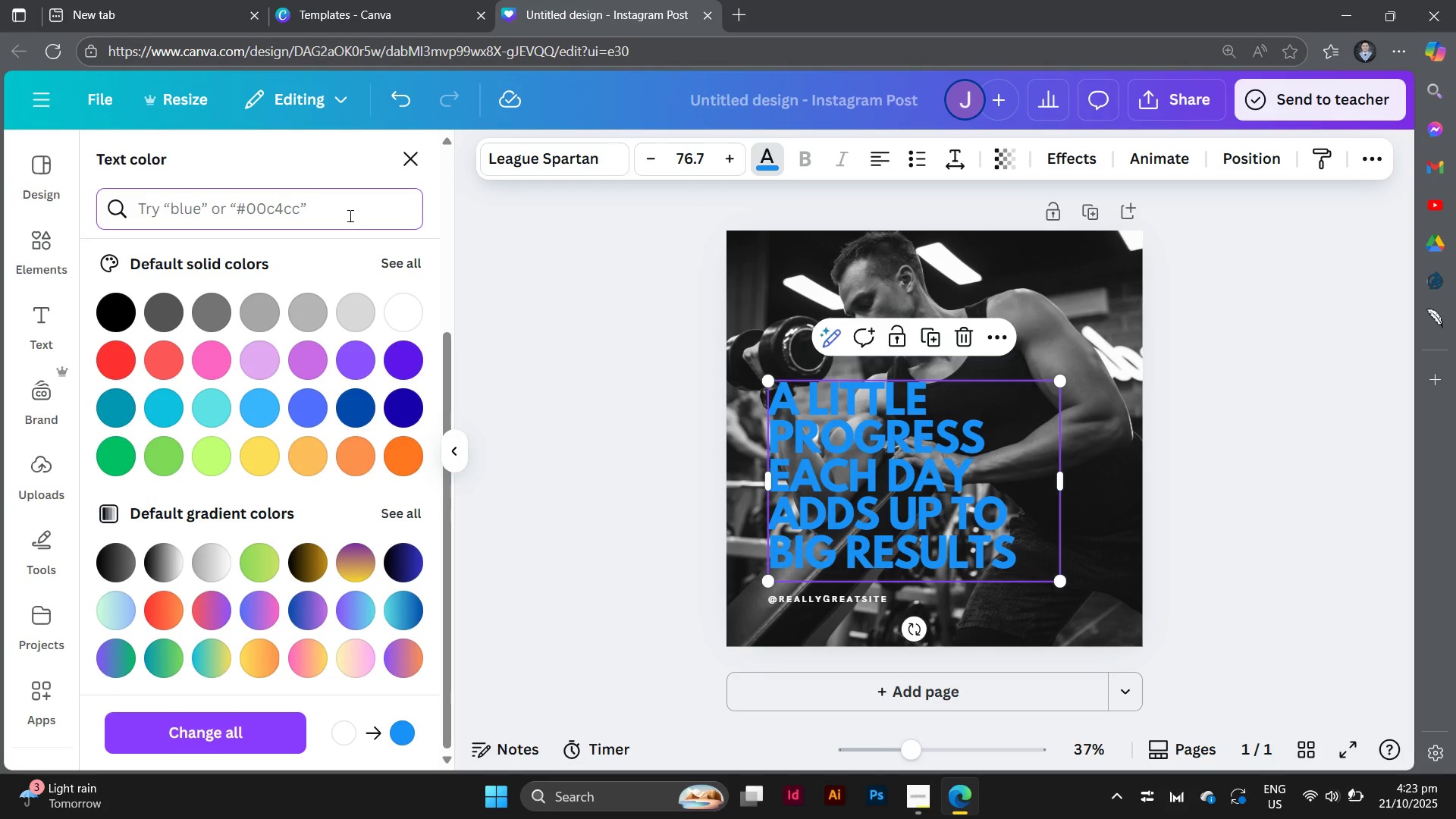 
type(neon ble)
key(Backspace)
type(ue)
 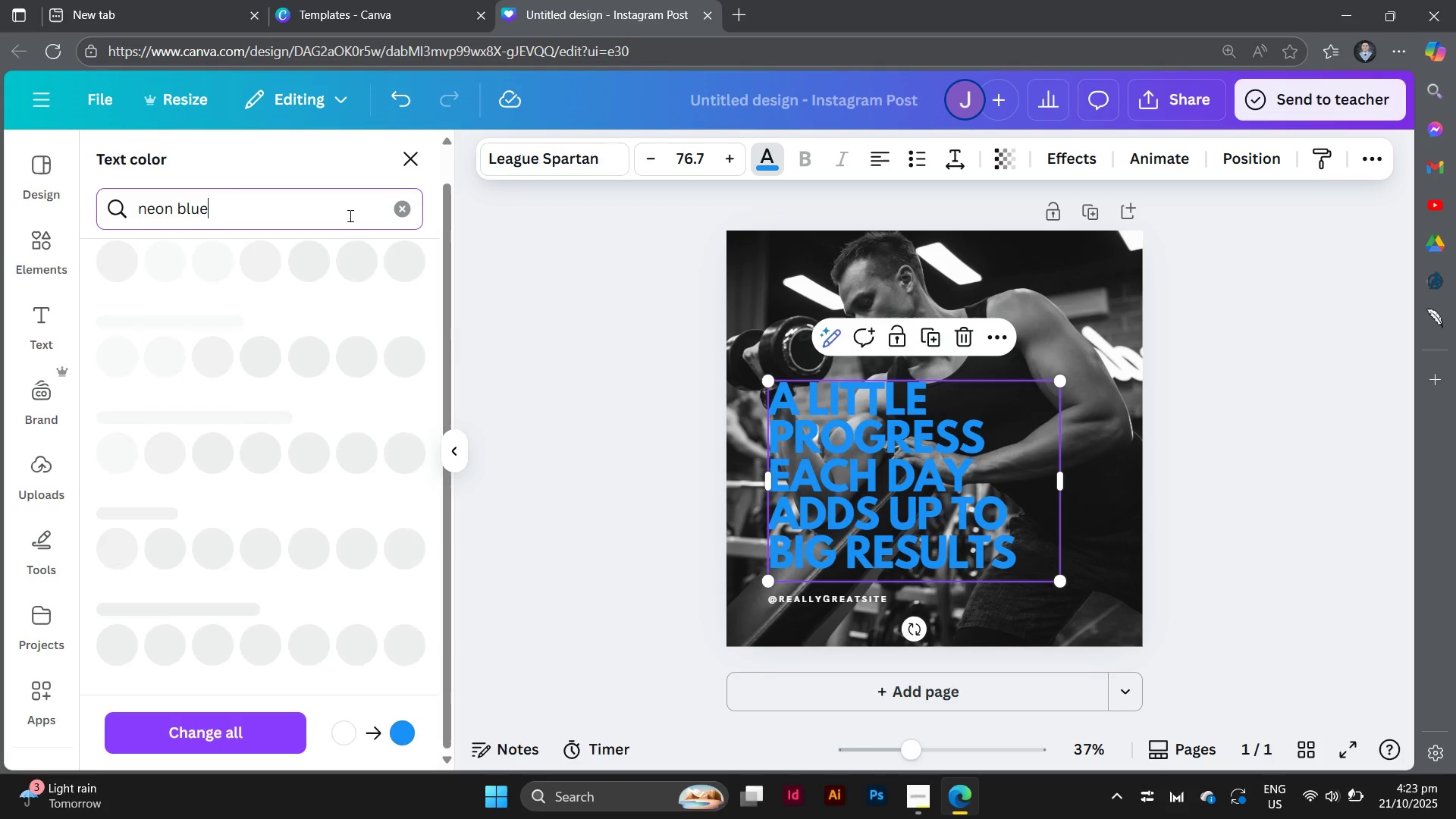 
key(Enter)
 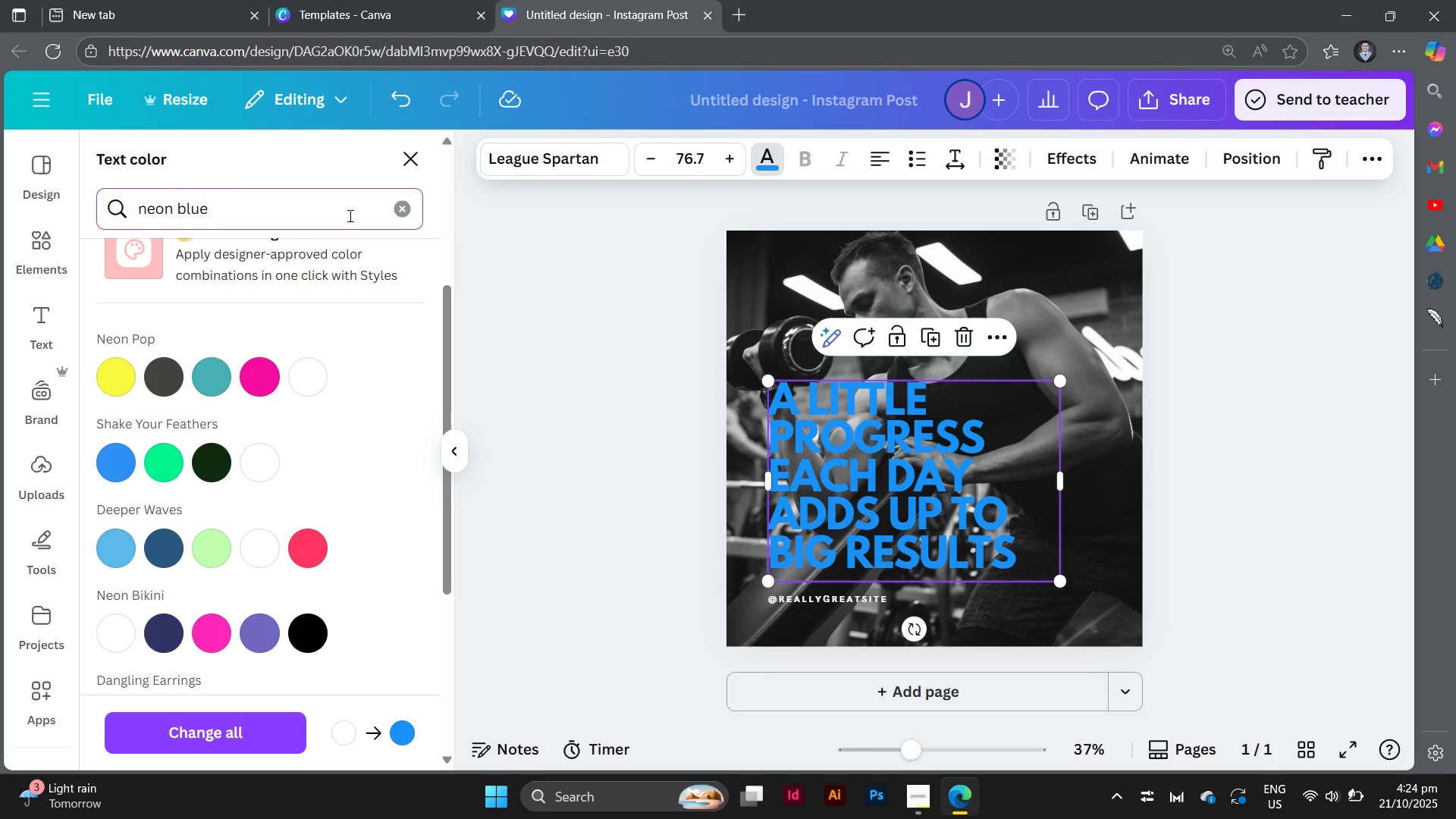 
wait(27.68)
 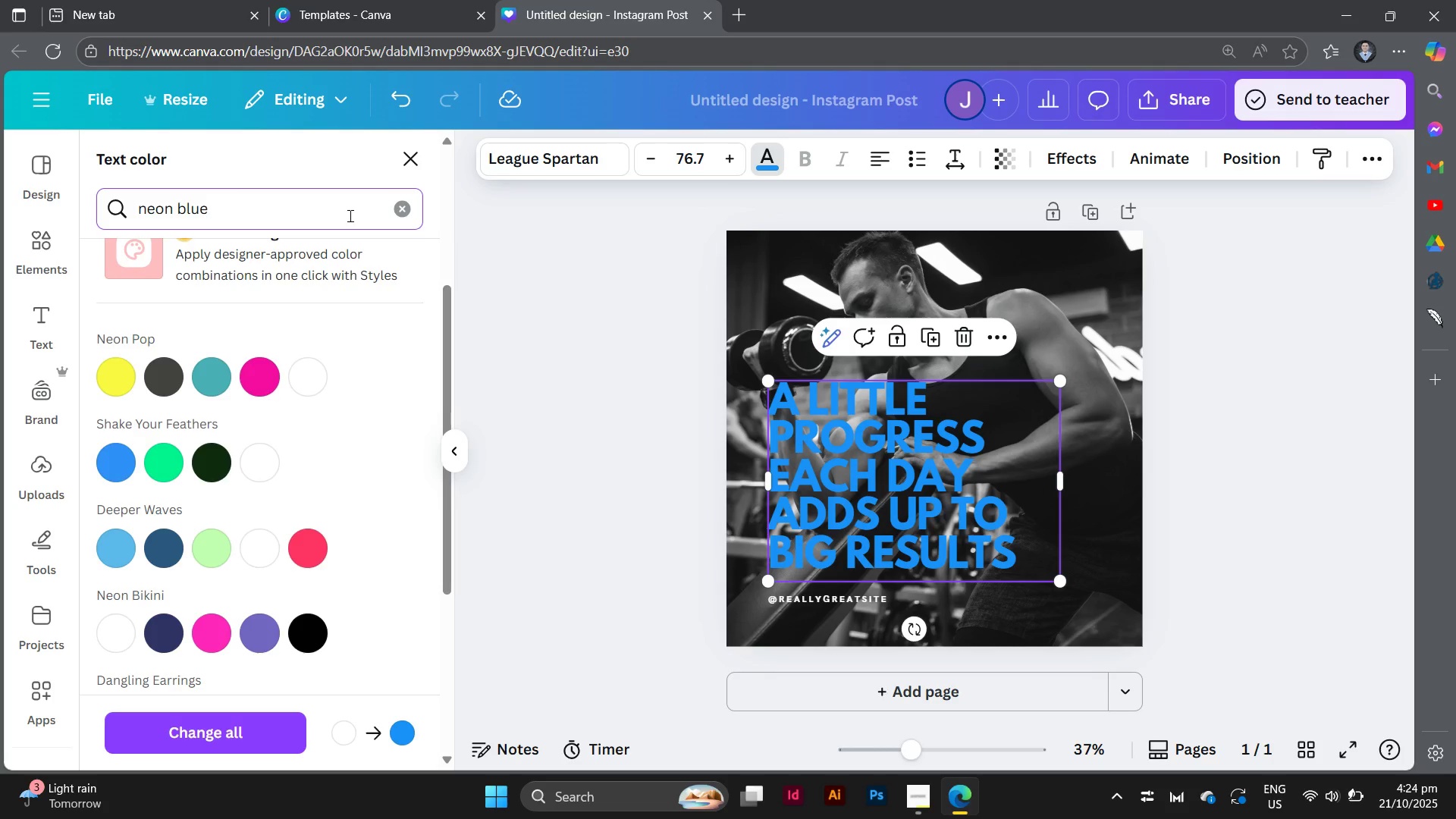 
left_click([774, 165])
 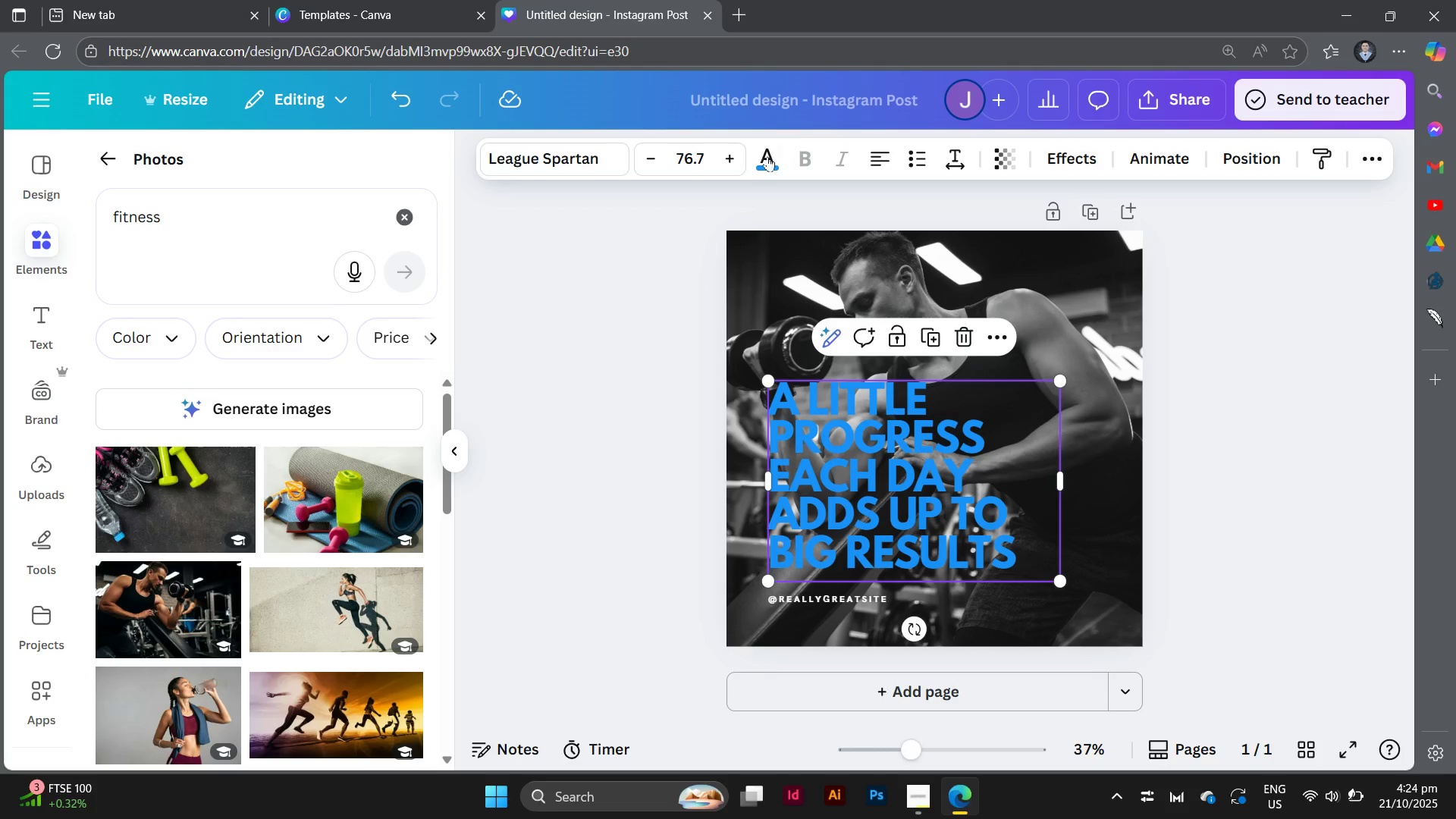 
left_click([764, 165])
 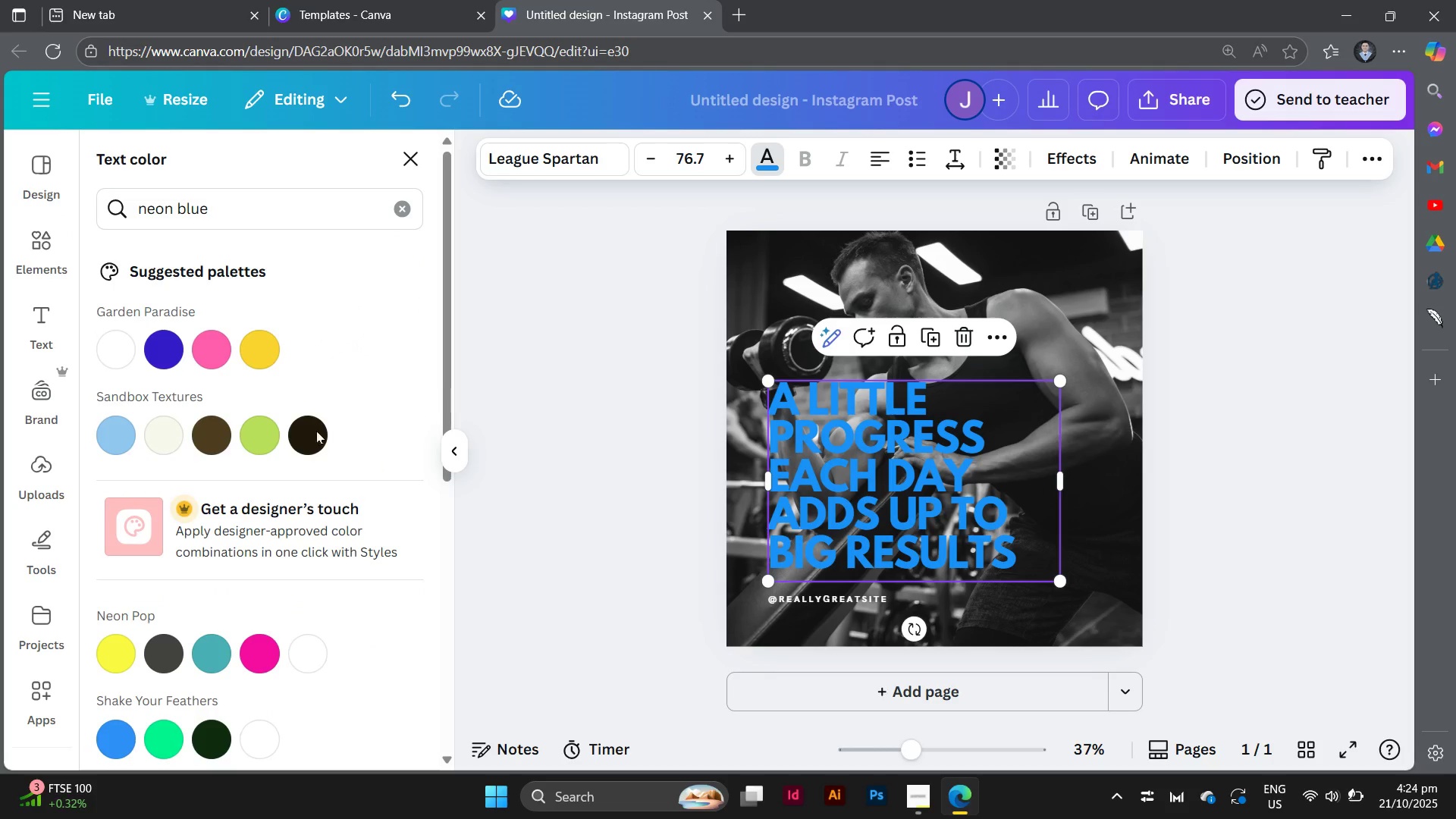 
scroll: coordinate [176, 425], scroll_direction: down, amount: 7.0
 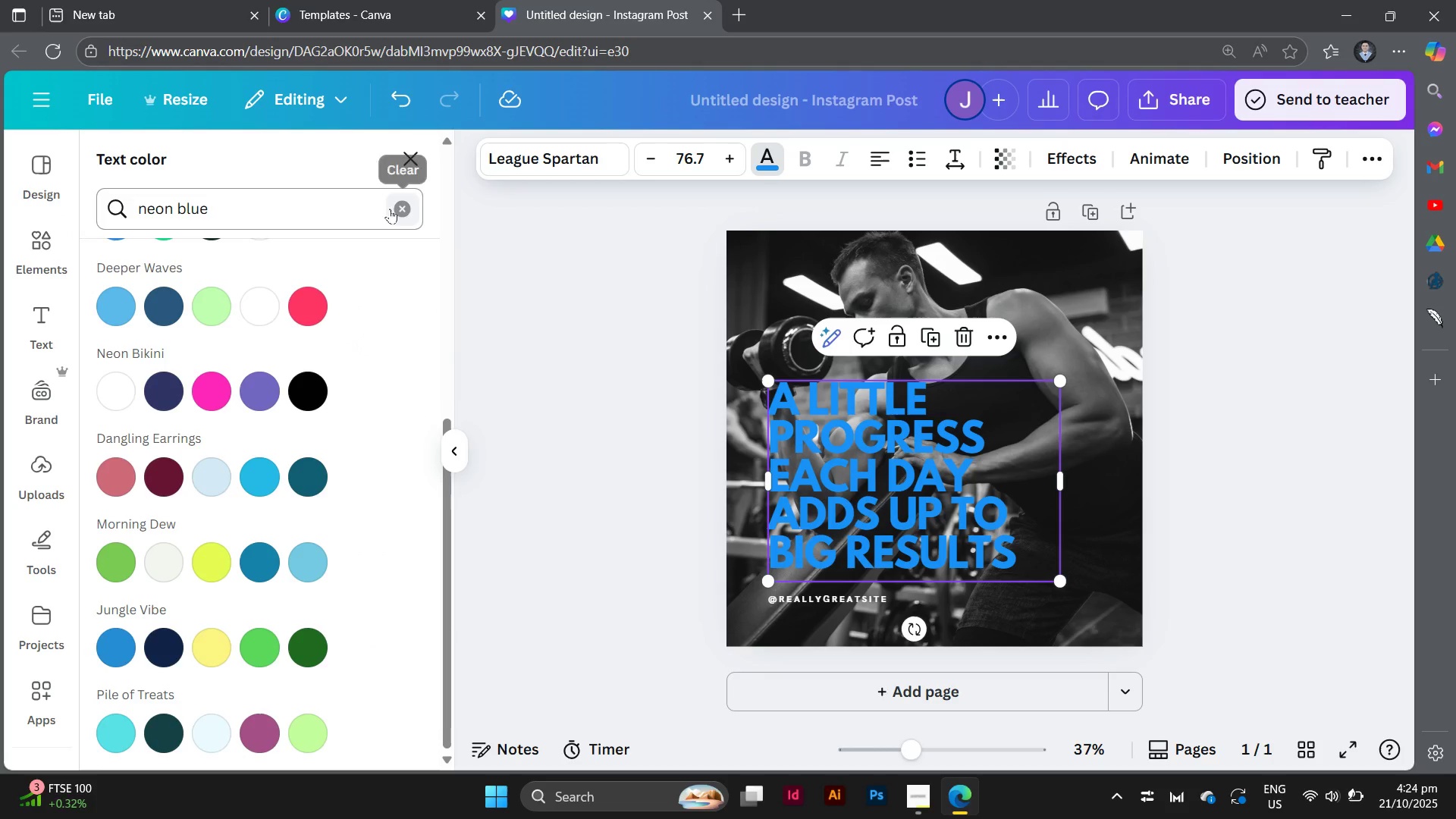 
left_click([406, 208])
 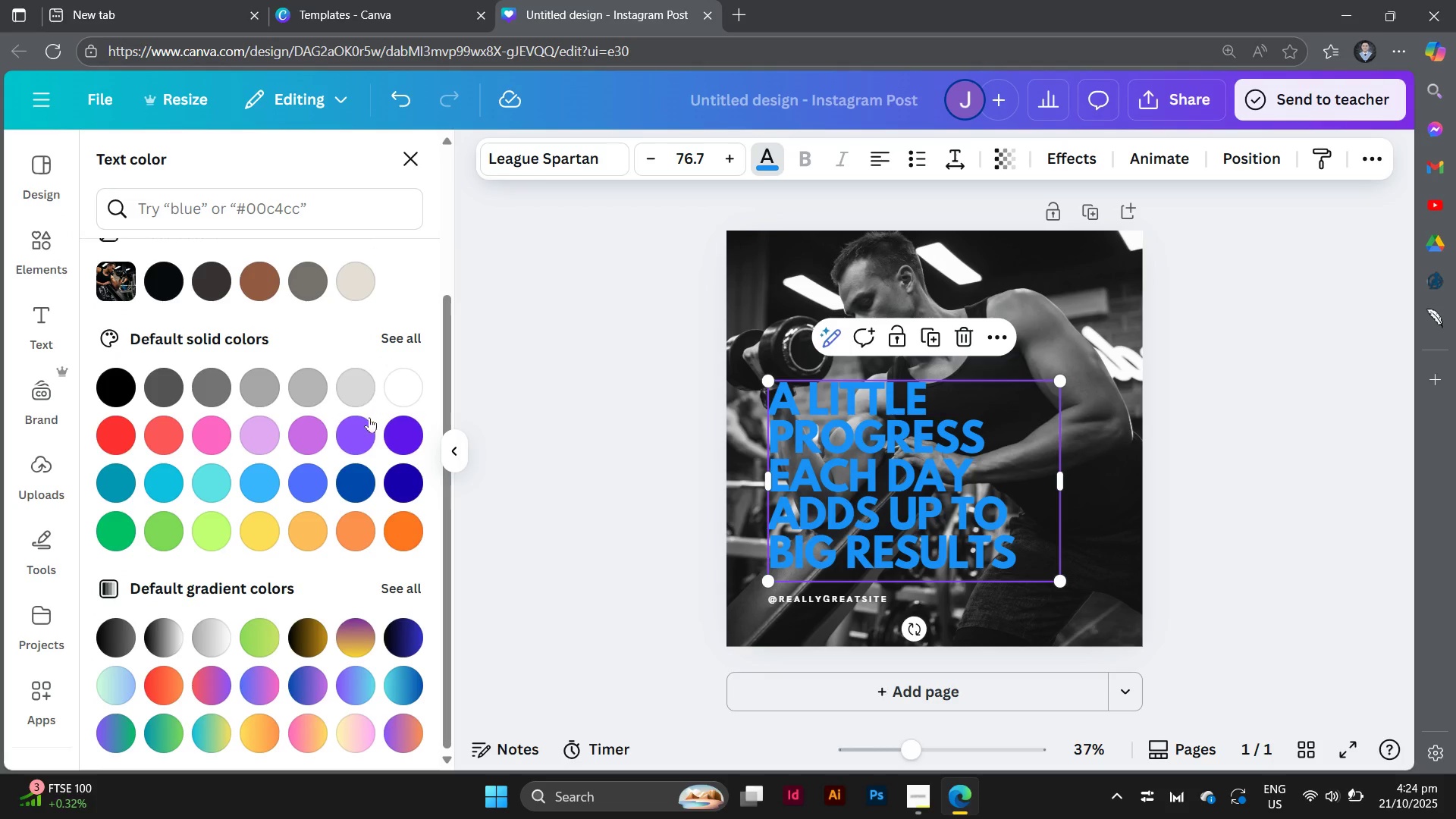 
scroll: coordinate [369, 418], scroll_direction: down, amount: 4.0
 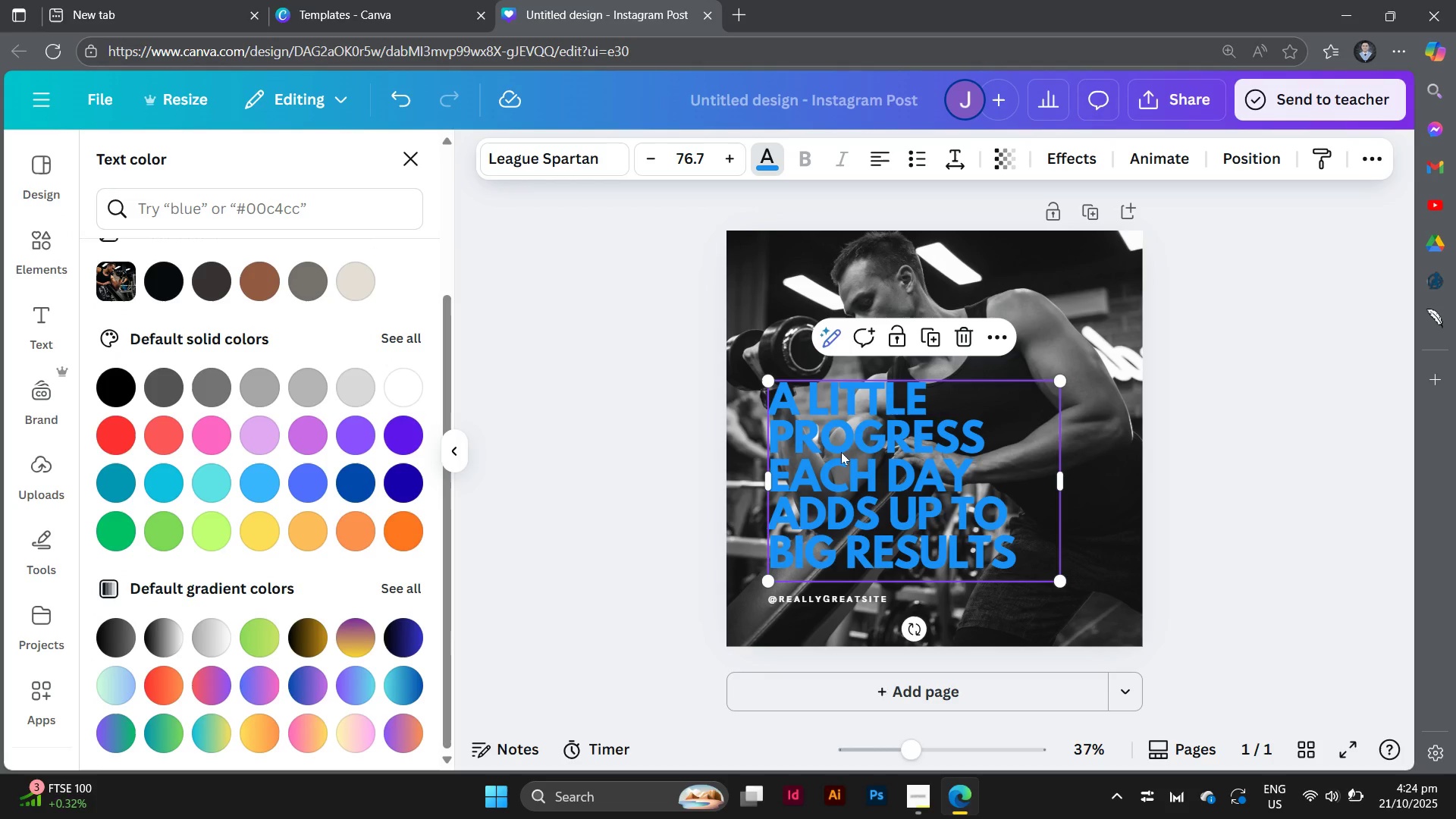 
left_click([841, 452])
 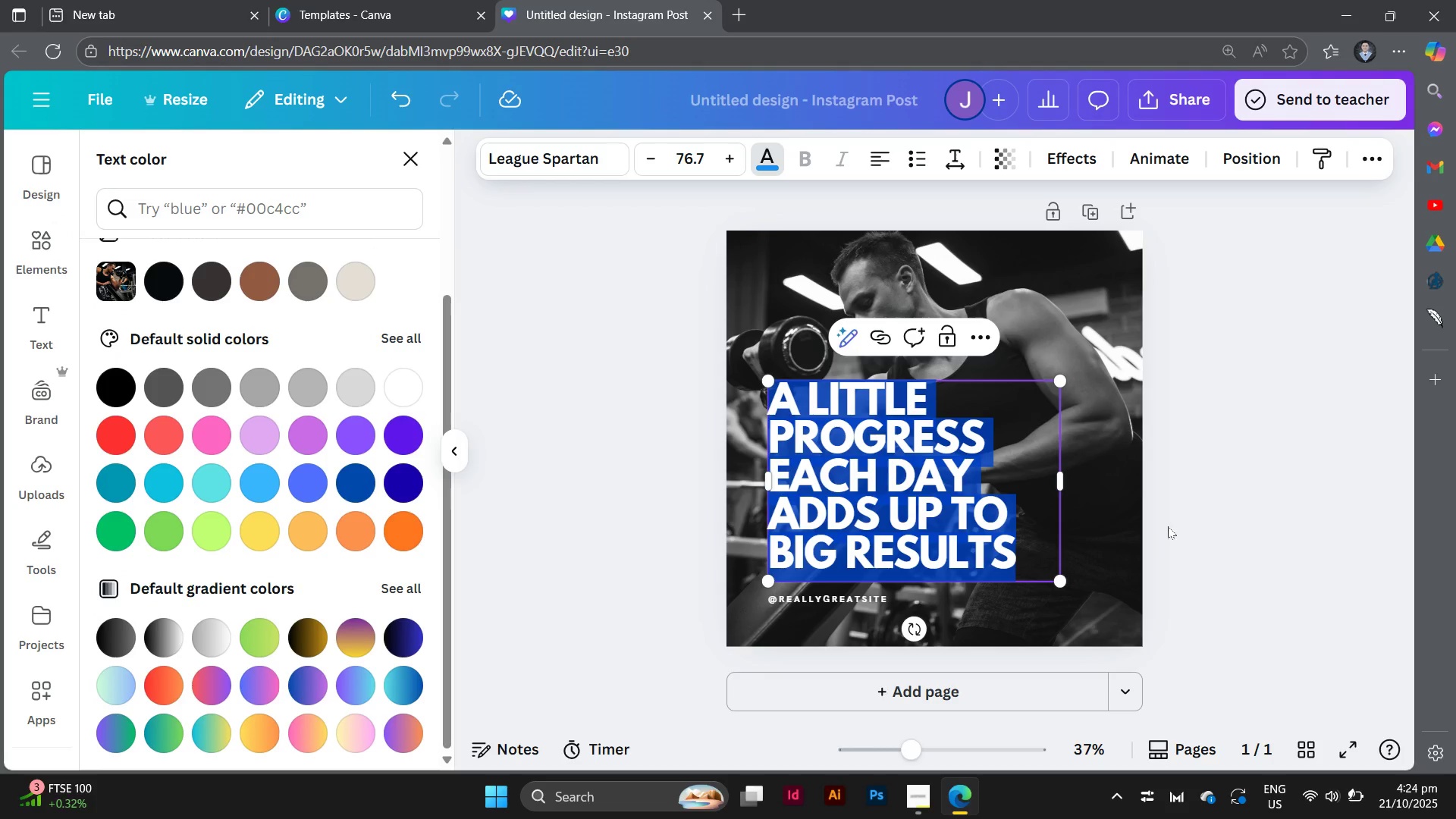 
left_click([1280, 535])
 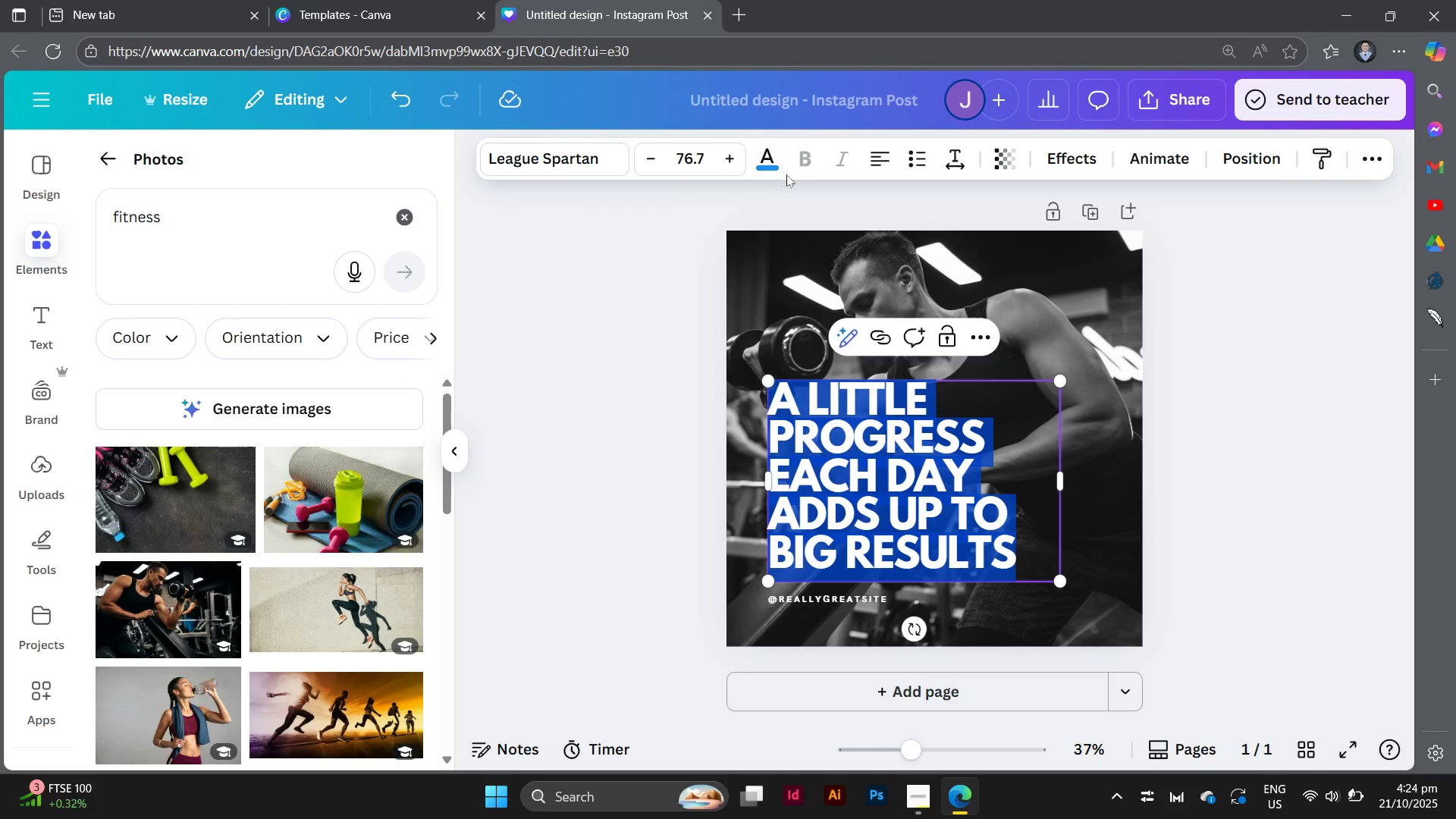 
left_click([774, 174])
 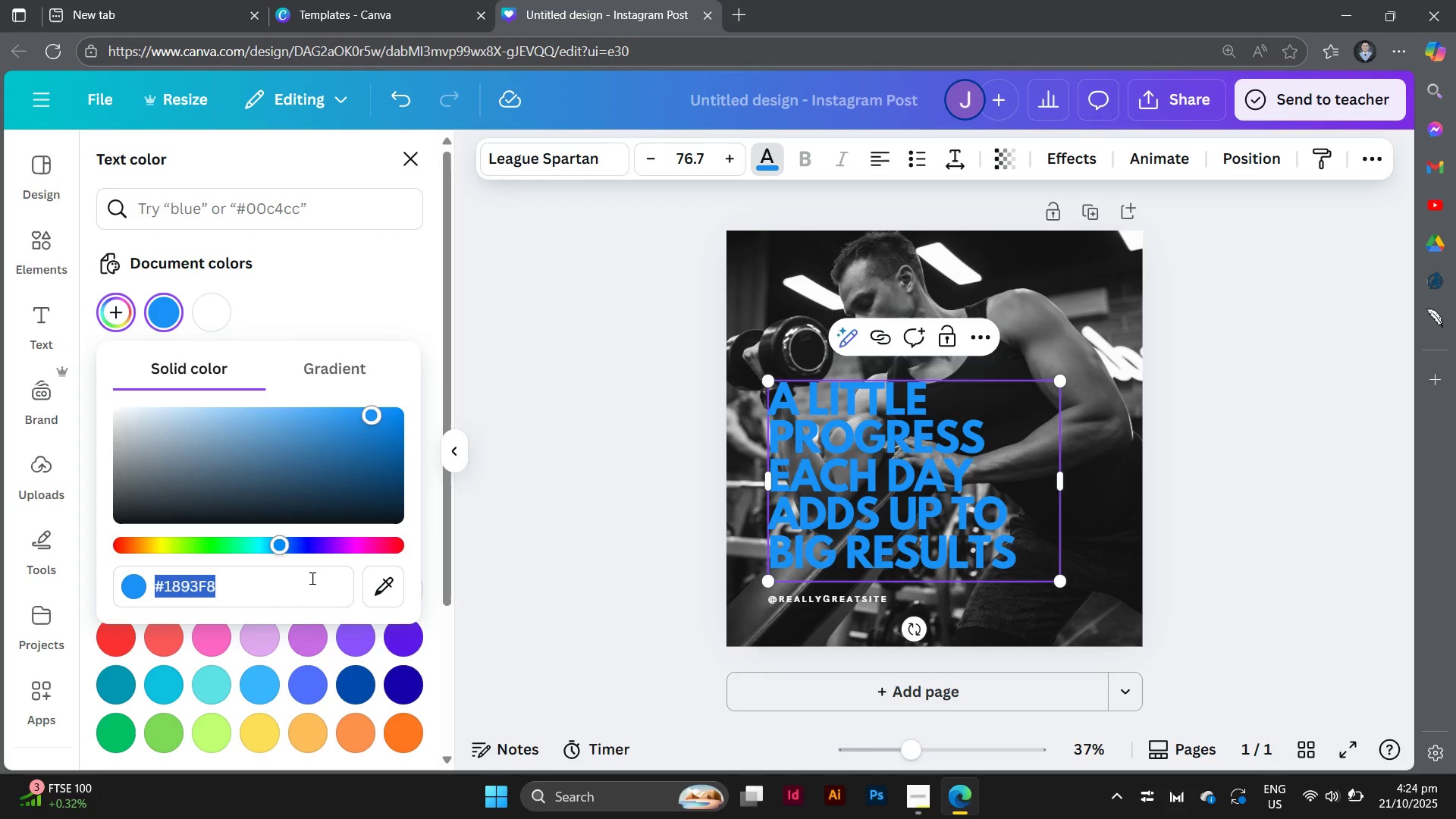 
wait(7.91)
 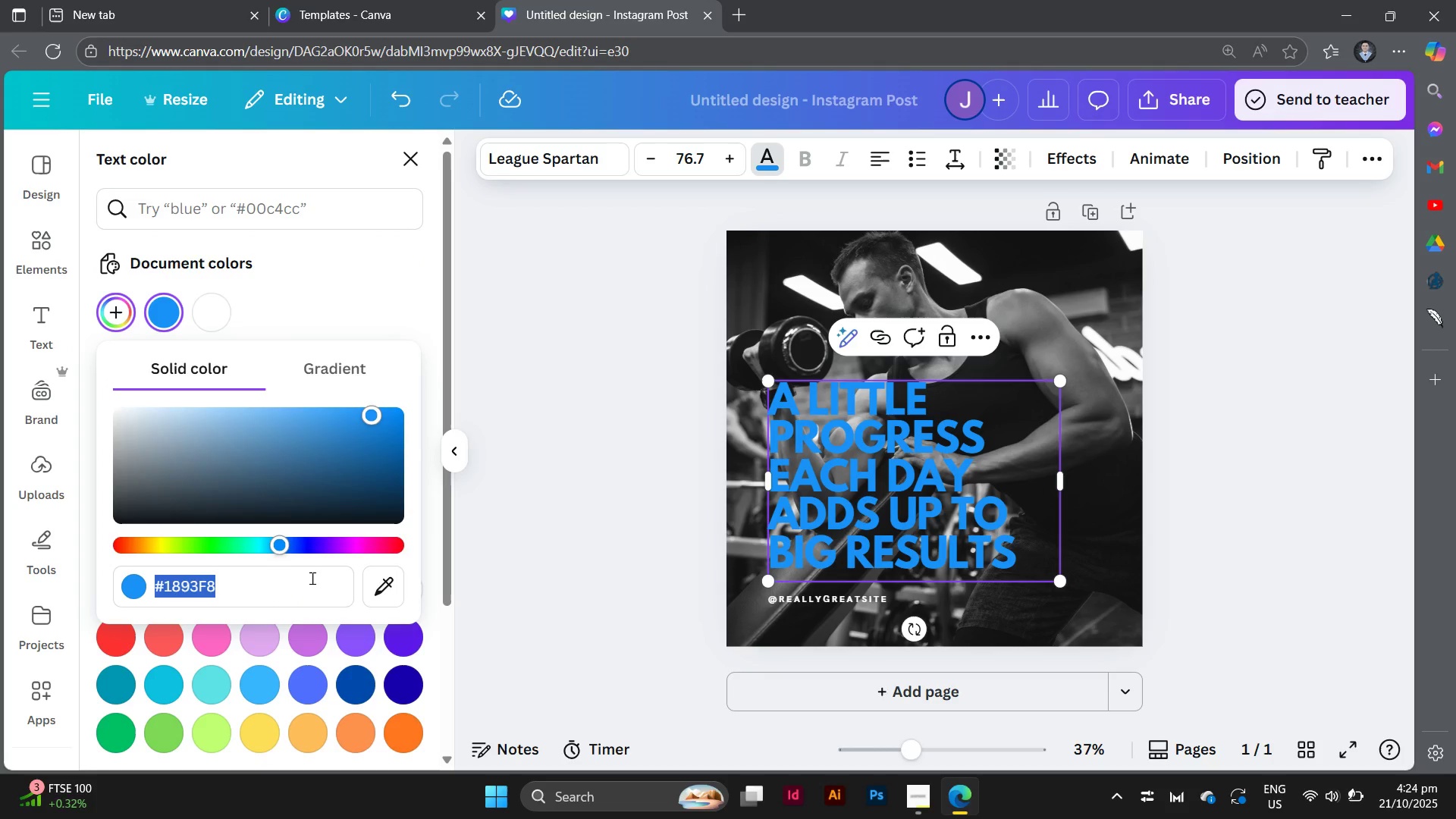 
key(3)
 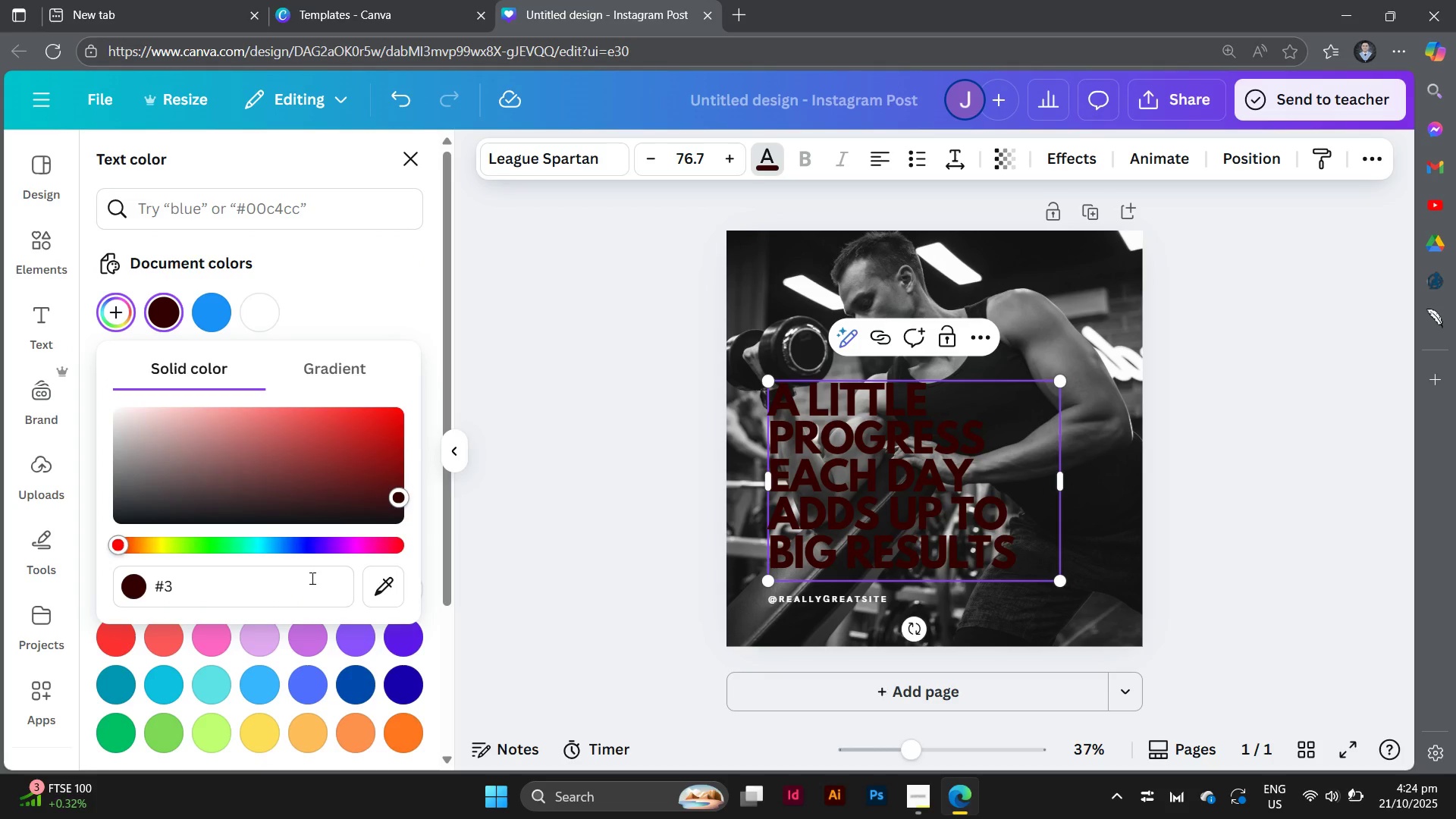 
key(Backspace)
 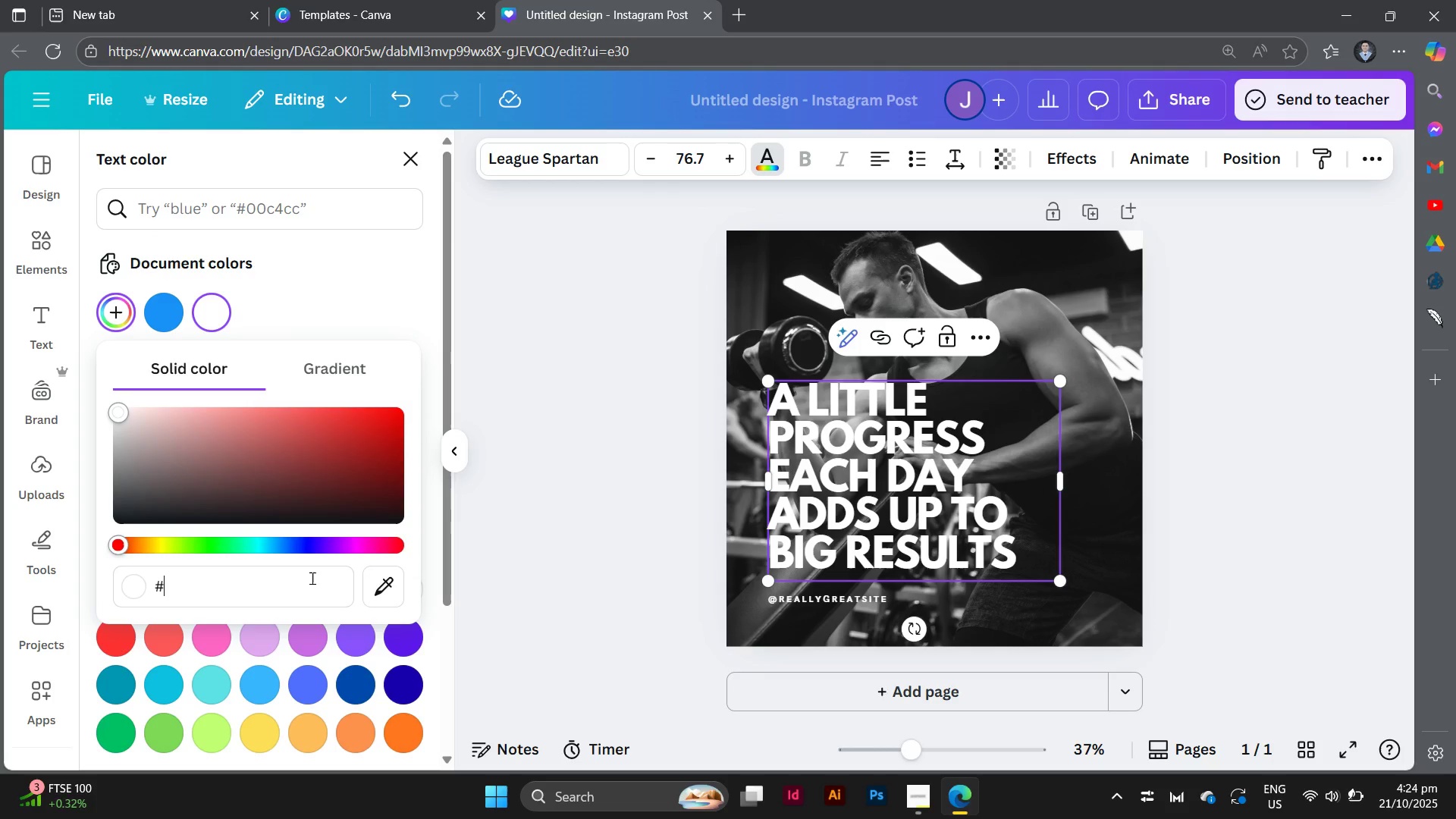 
type(7DF9)
 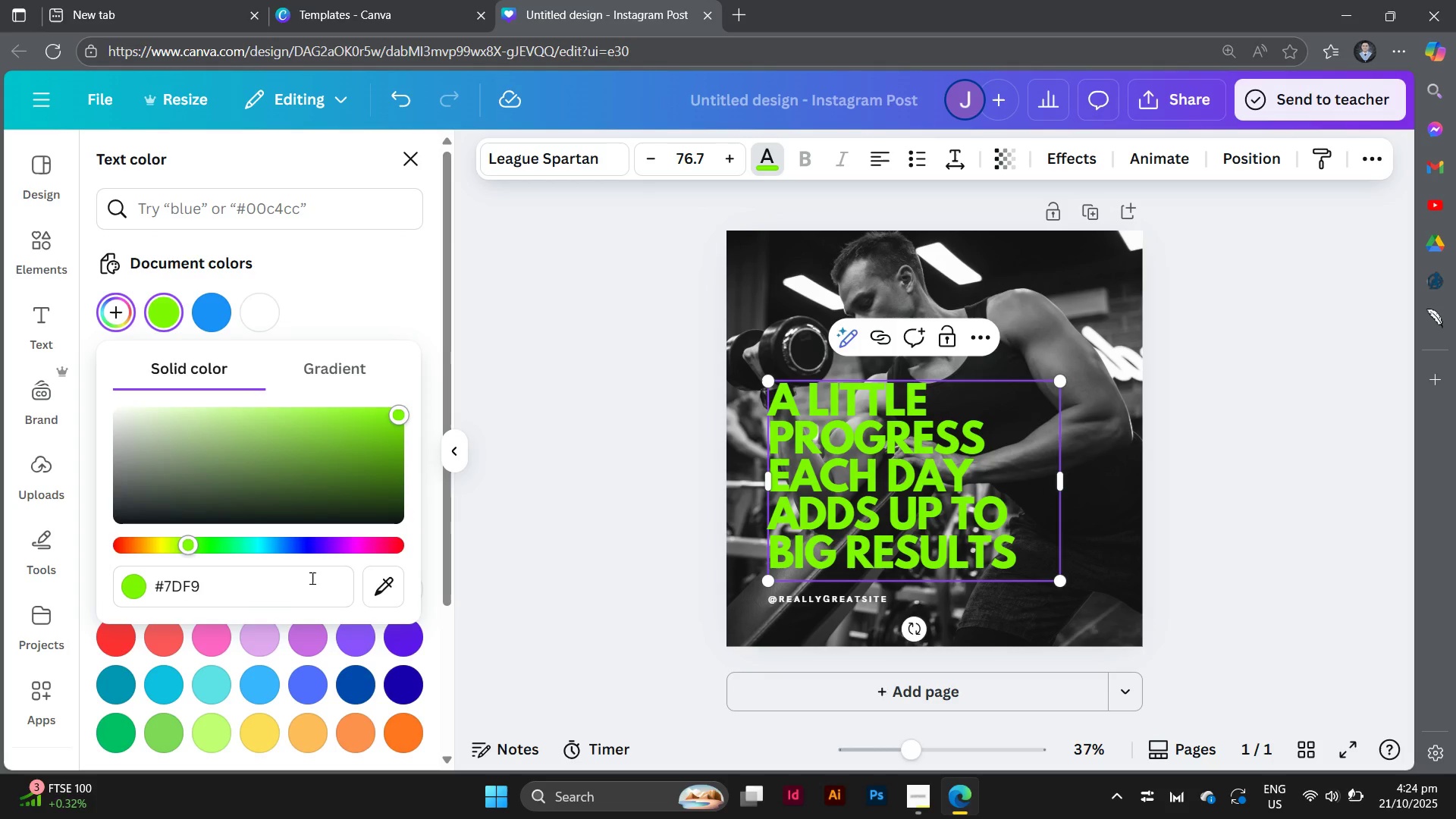 
type(ff)
 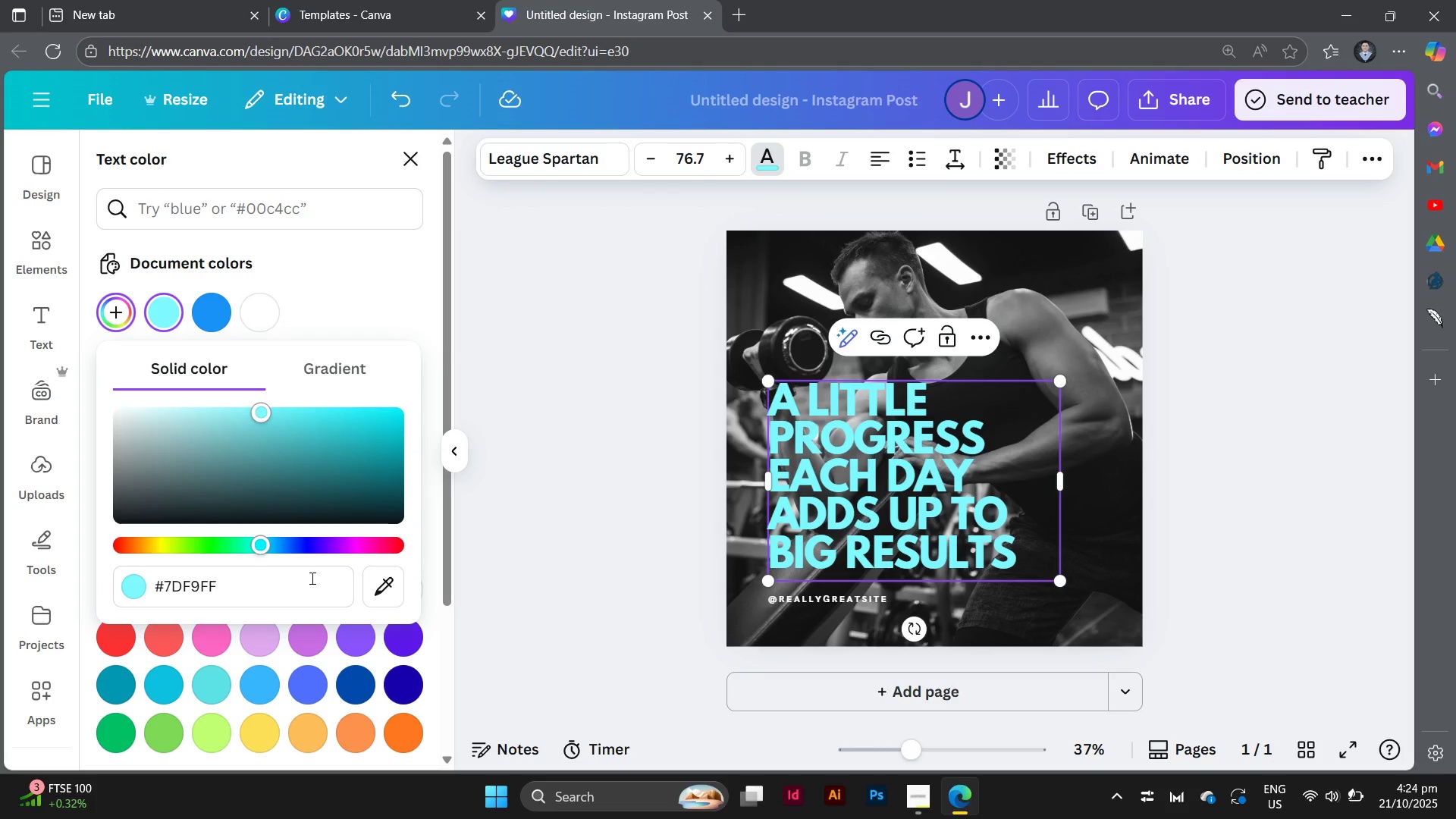 
key(Enter)
 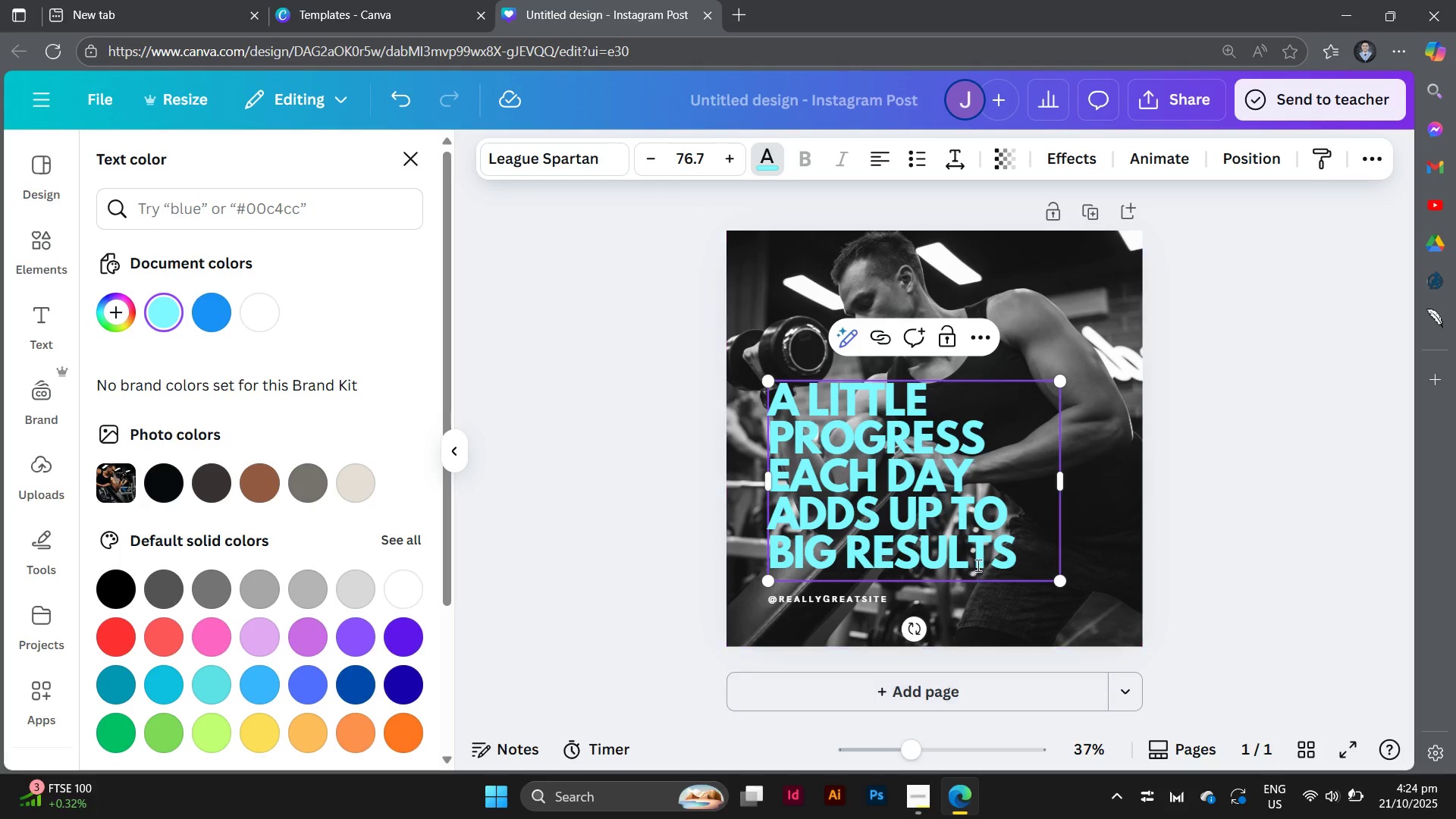 
left_click([1138, 528])
 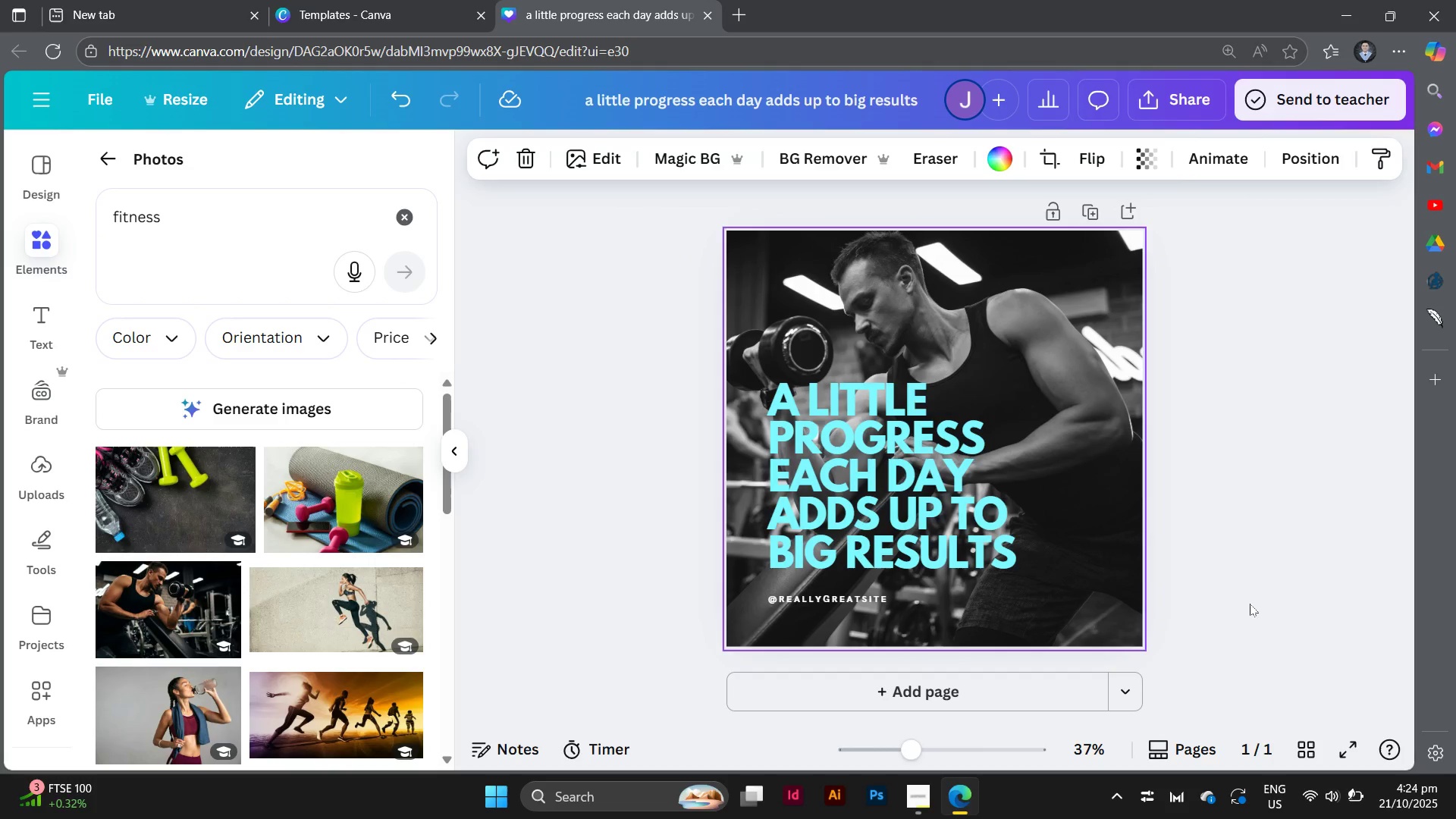 
left_click([1250, 604])
 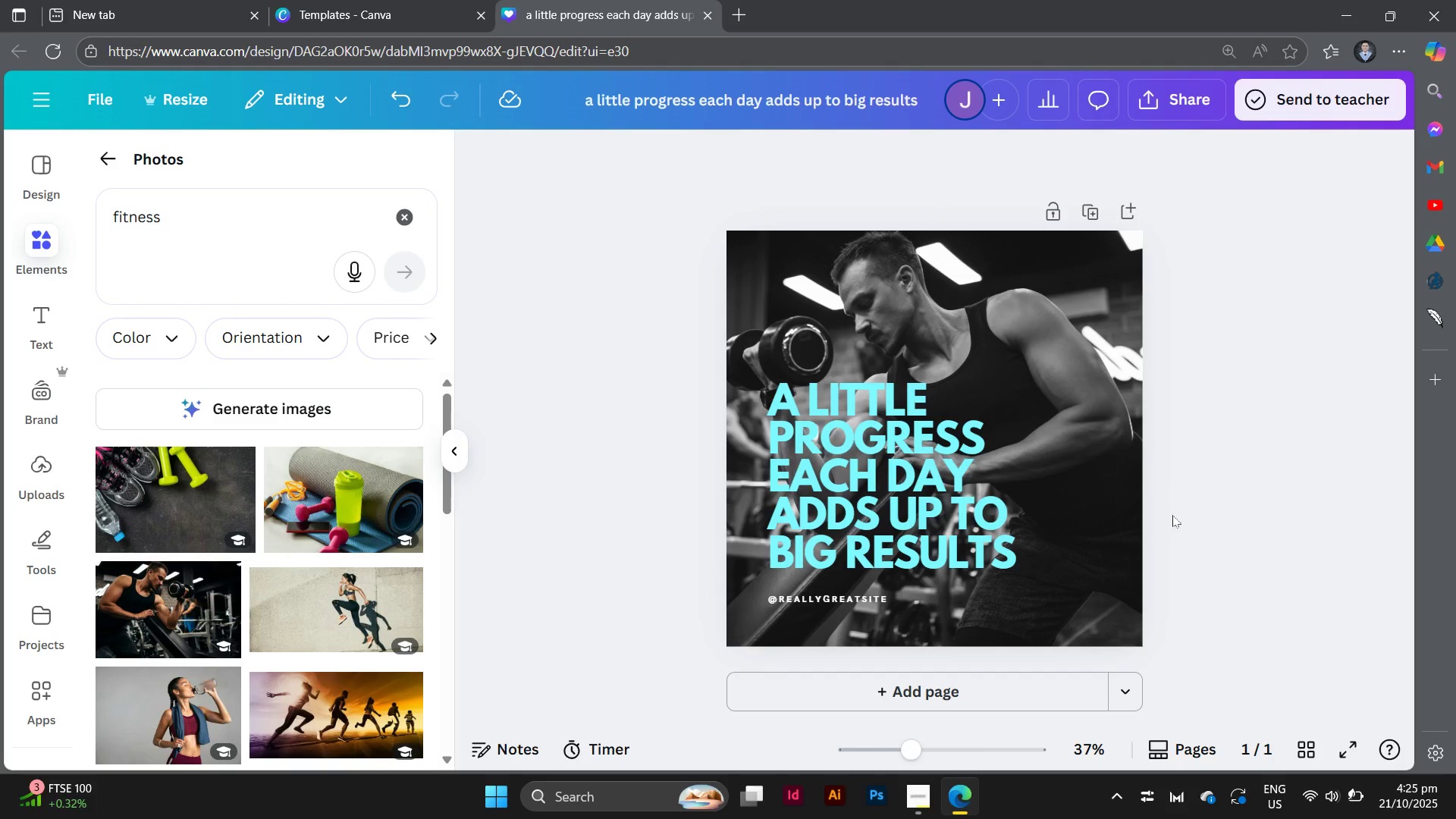 
left_click([1256, 533])
 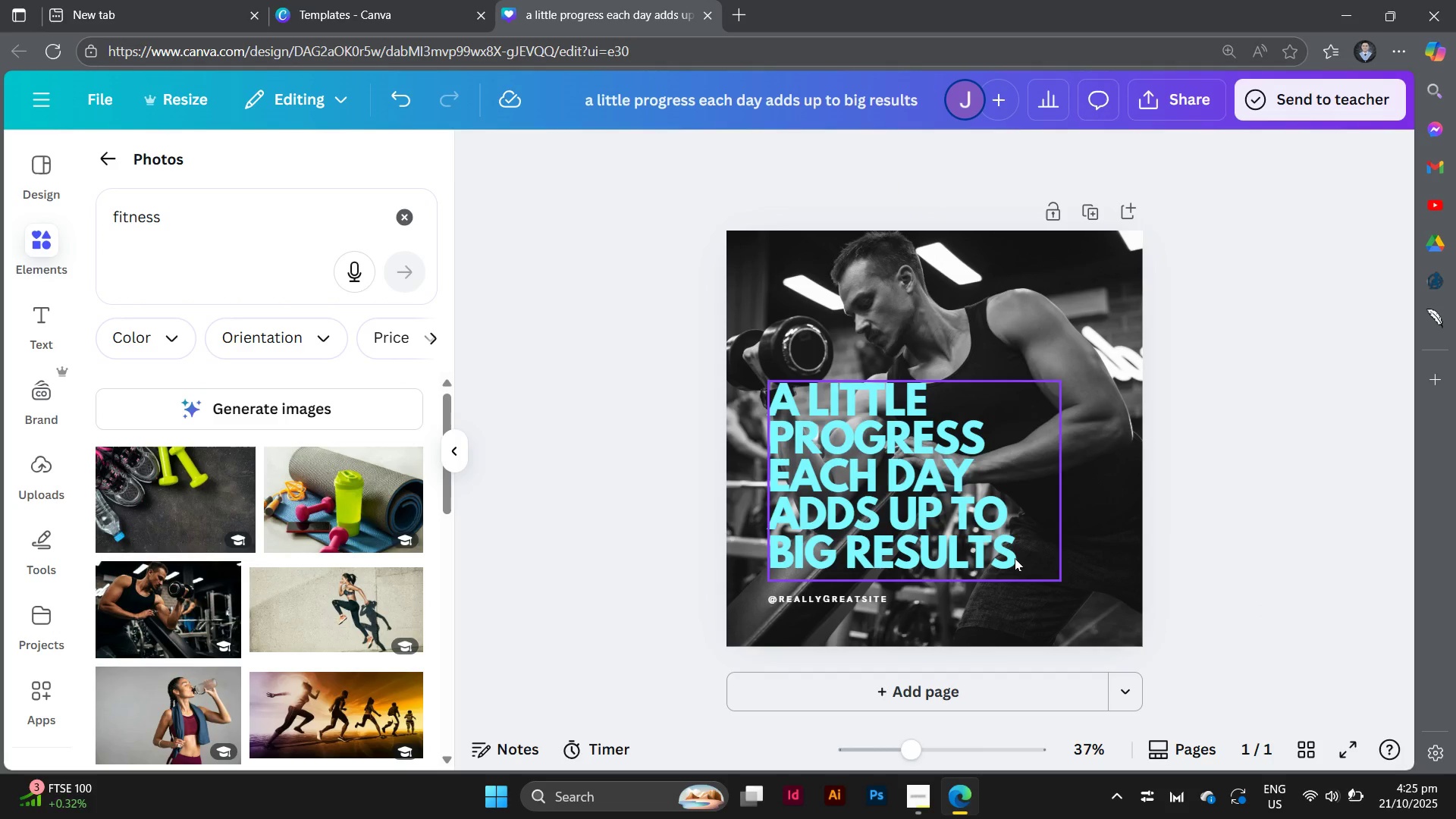 
double_click([1015, 558])
 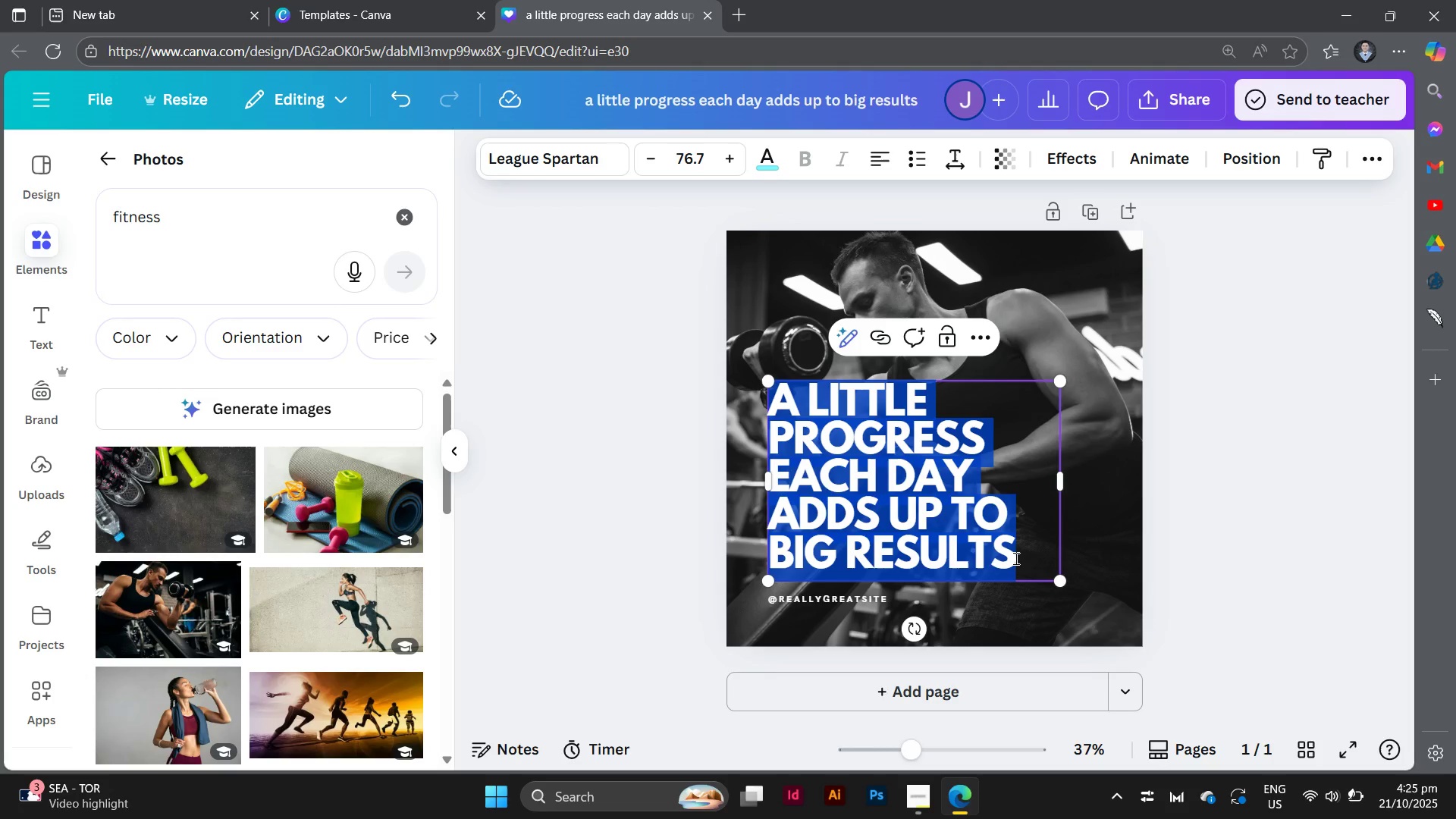 
wait(33.56)
 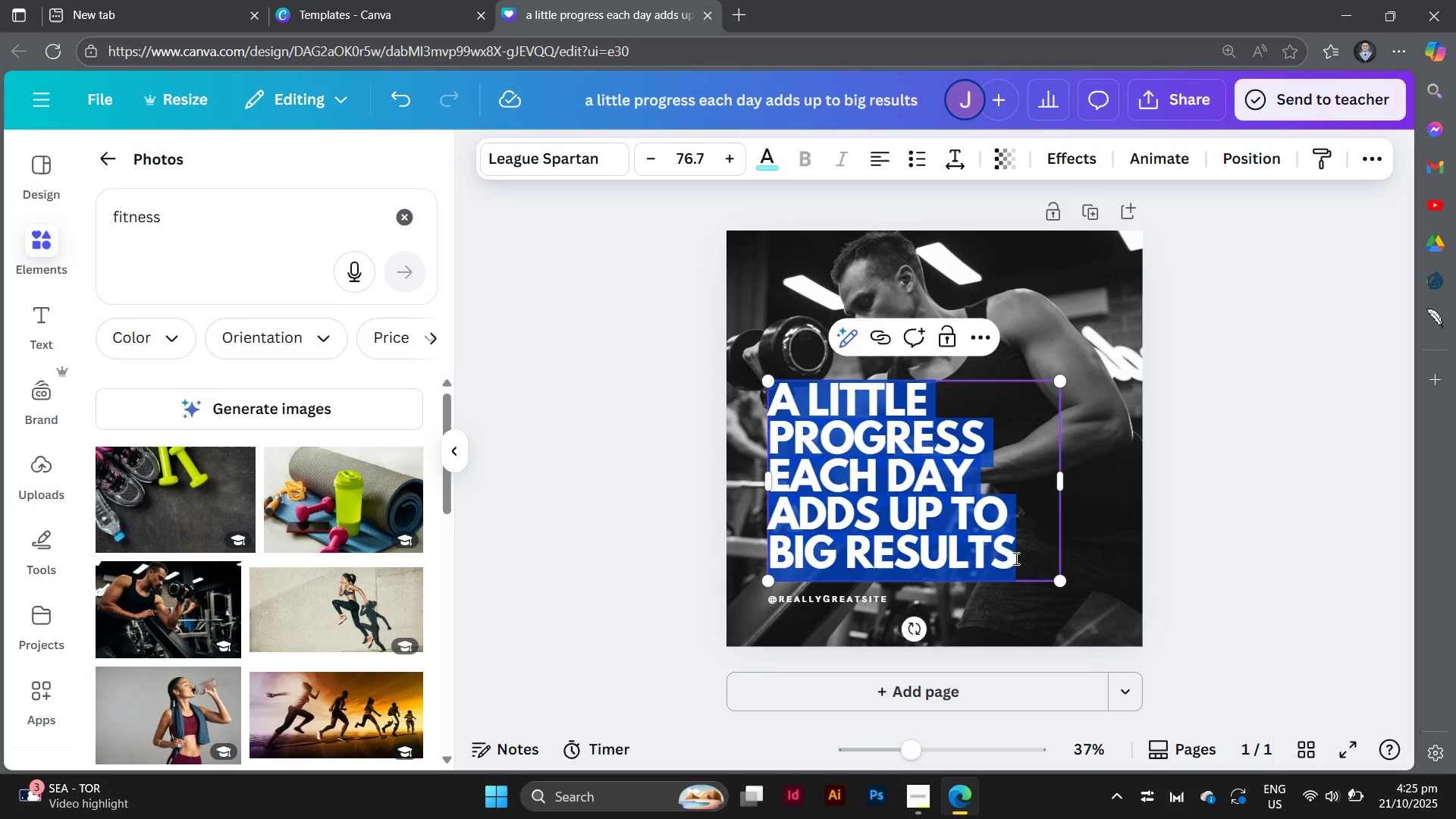 
type(no )
 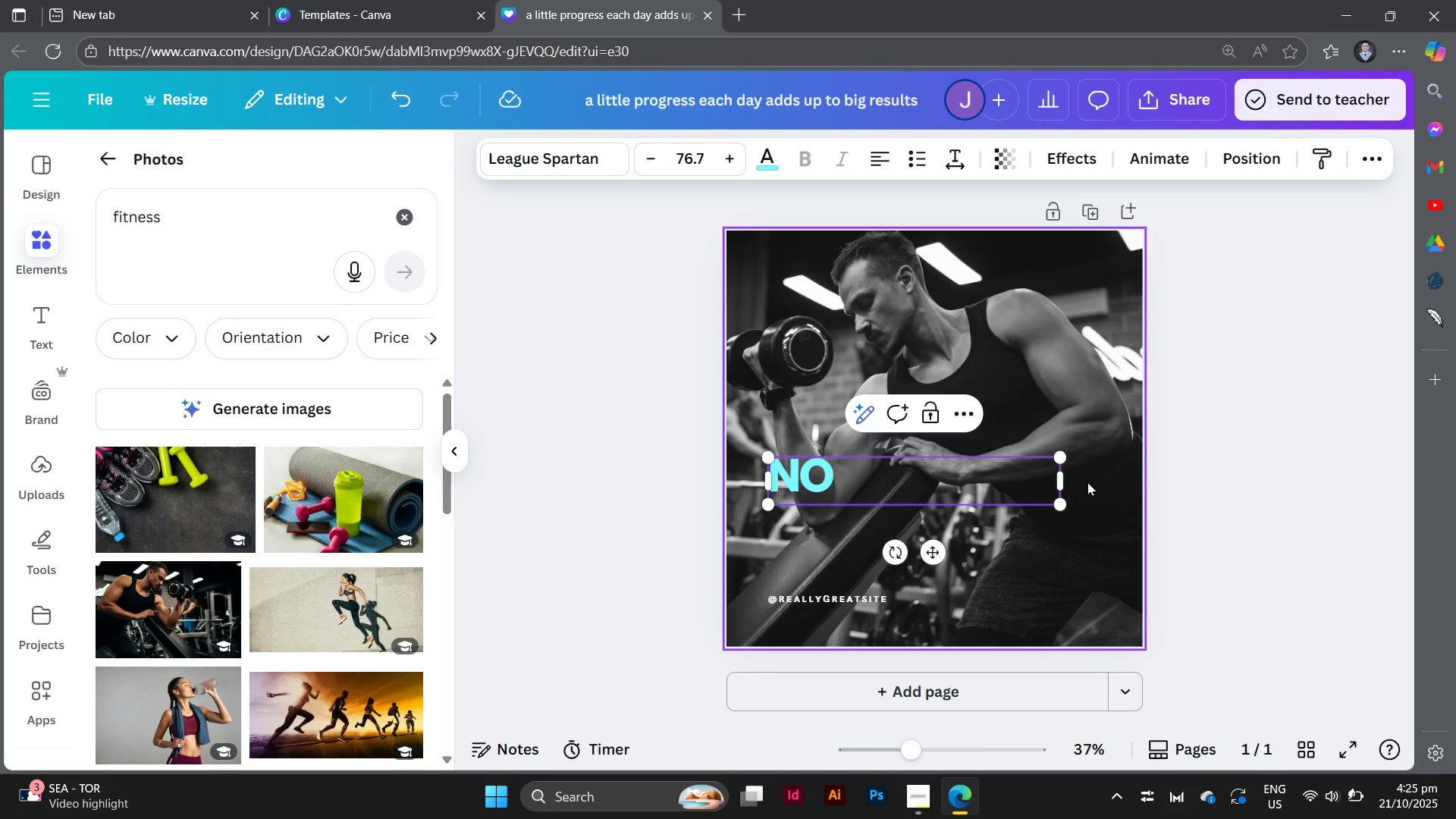 
type(excuses.)
 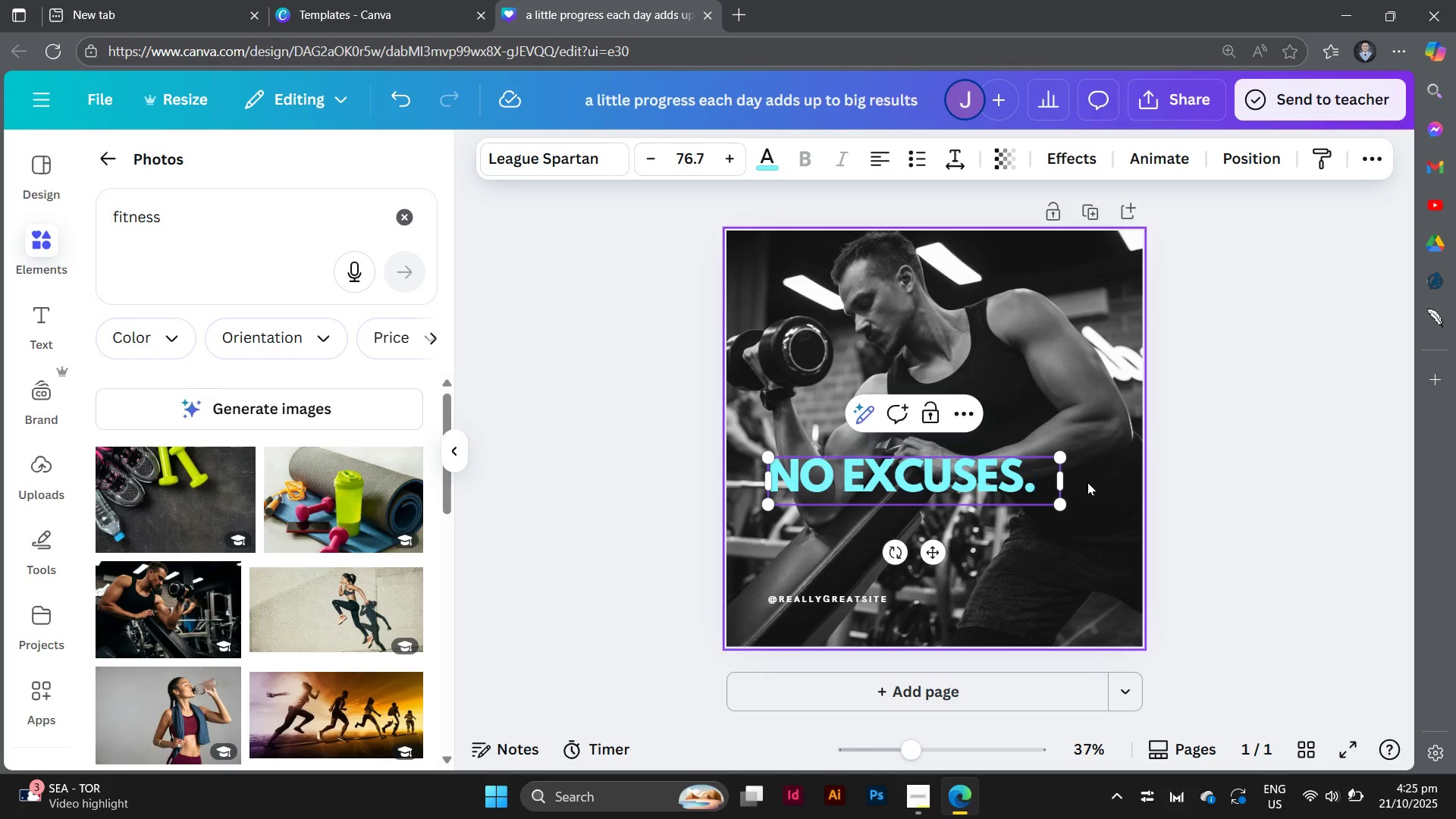 
key(Enter)
 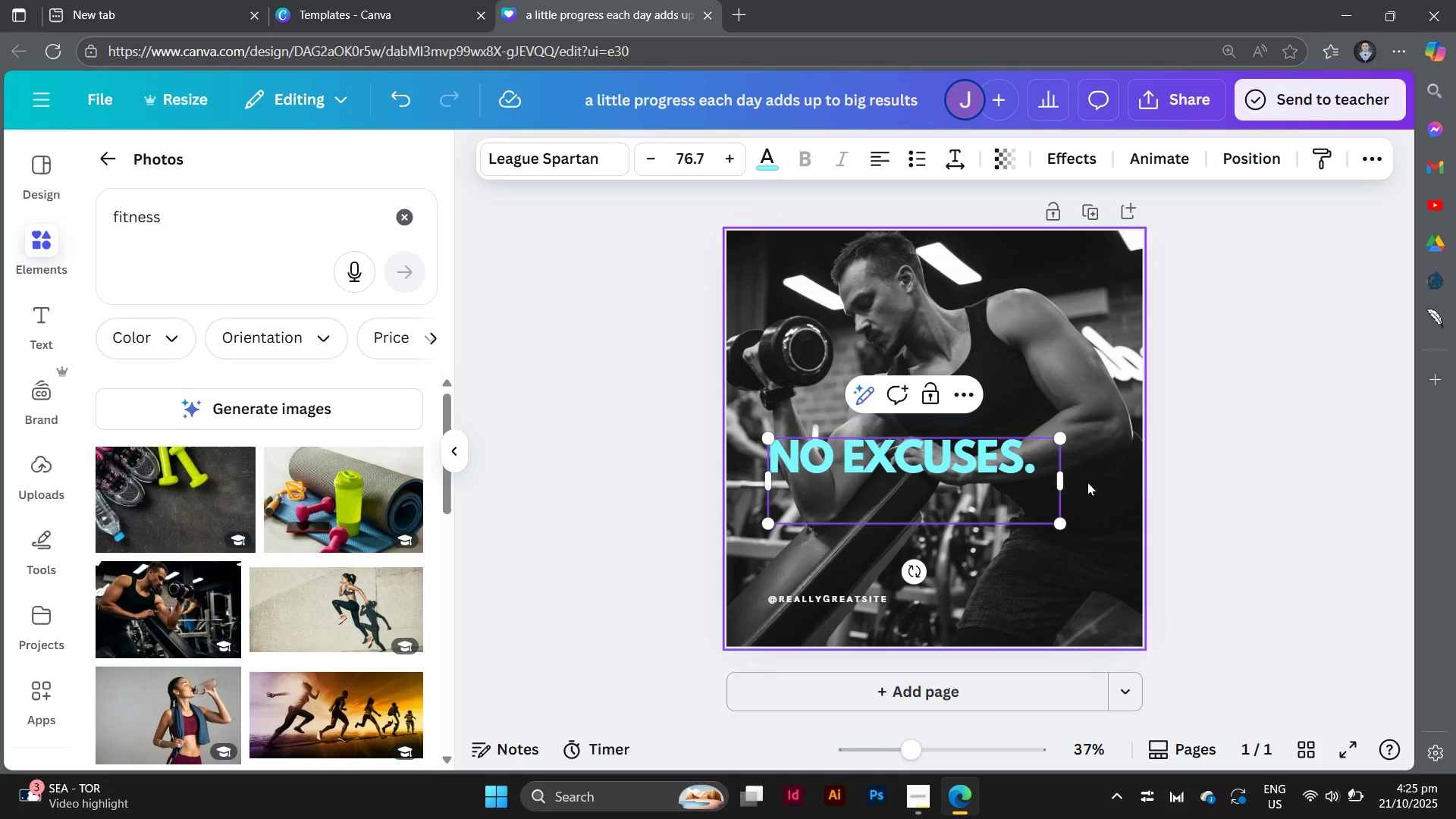 
type(just results)
 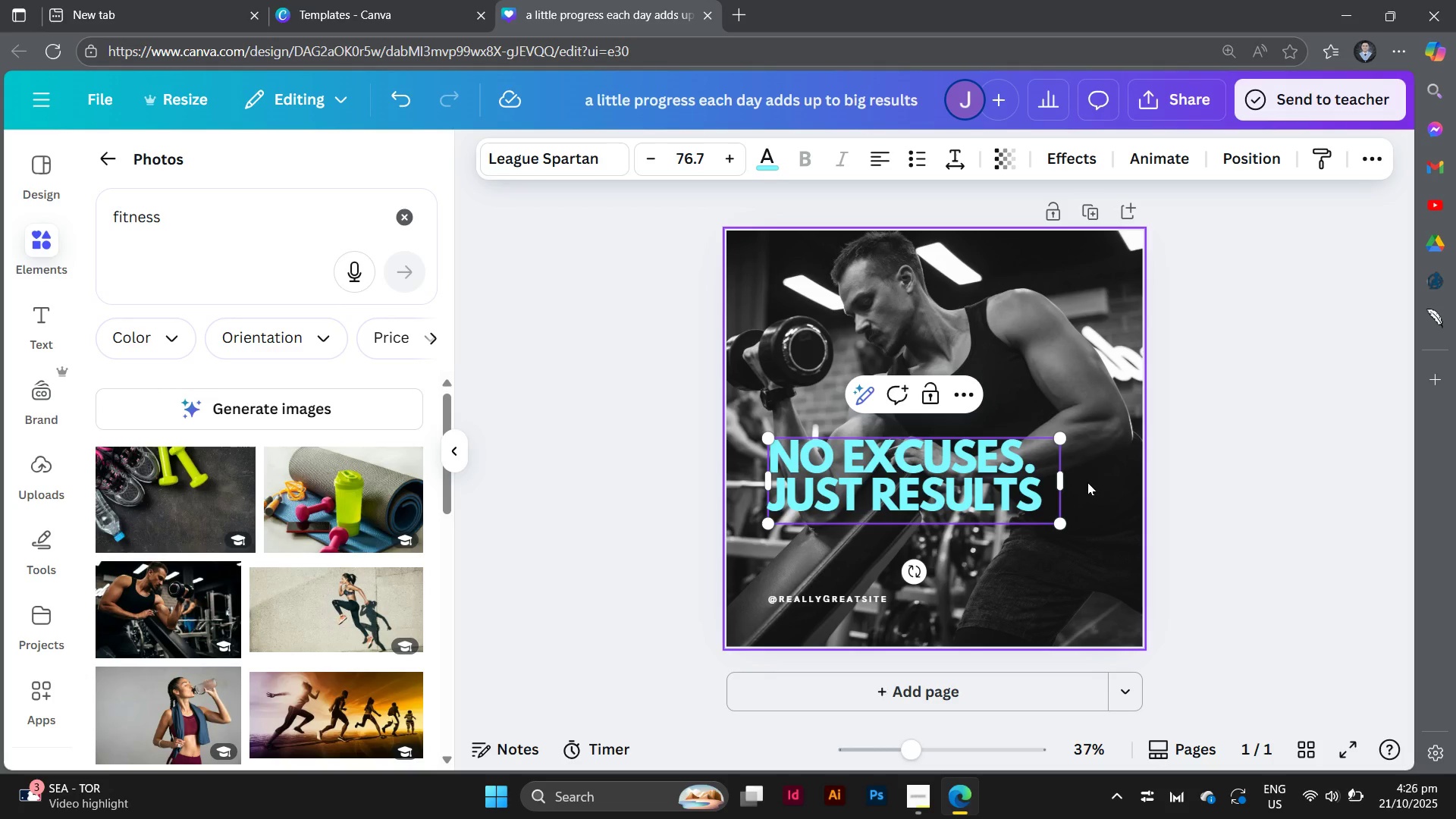 
wait(5.53)
 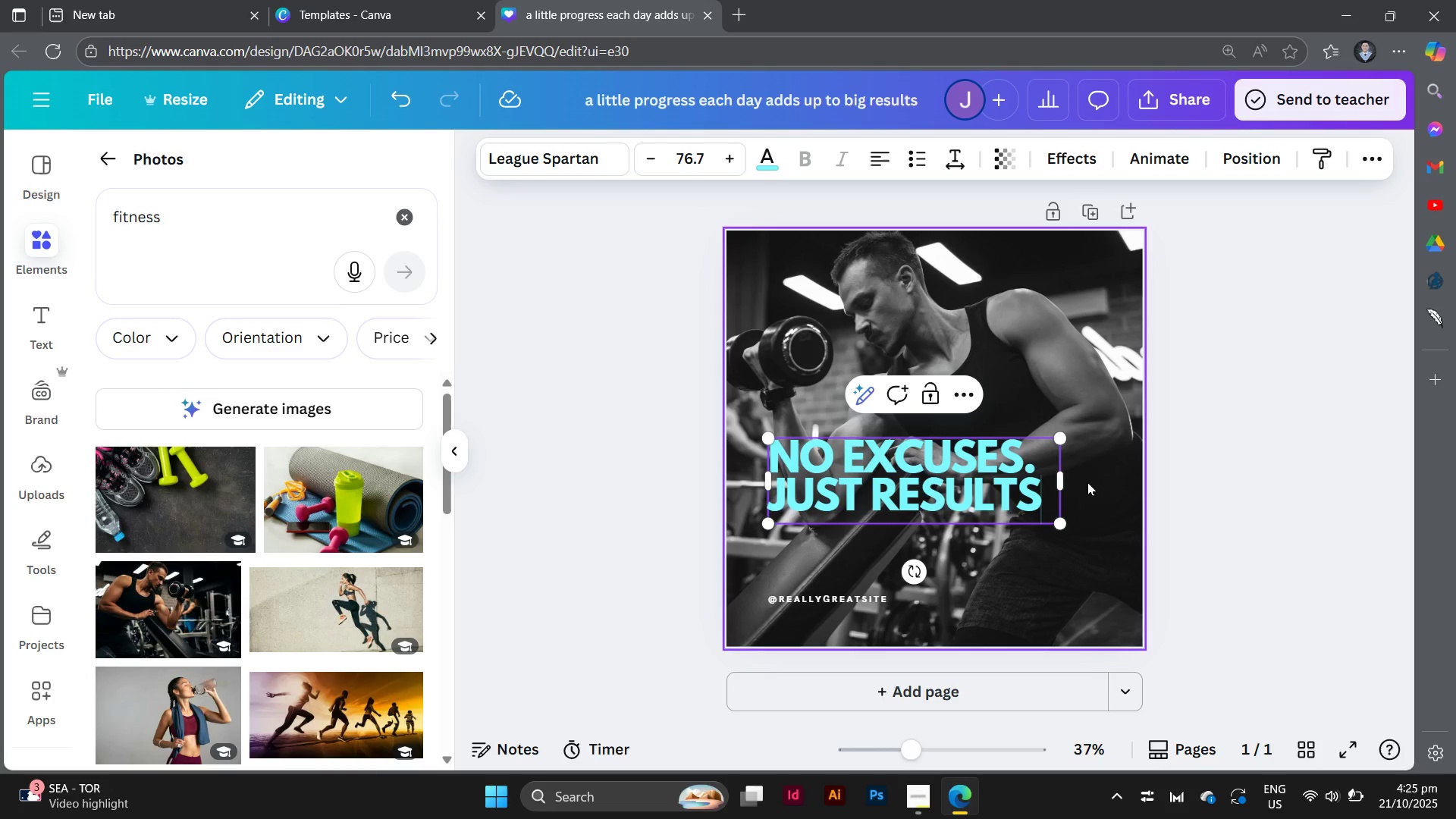 
key(Period)
 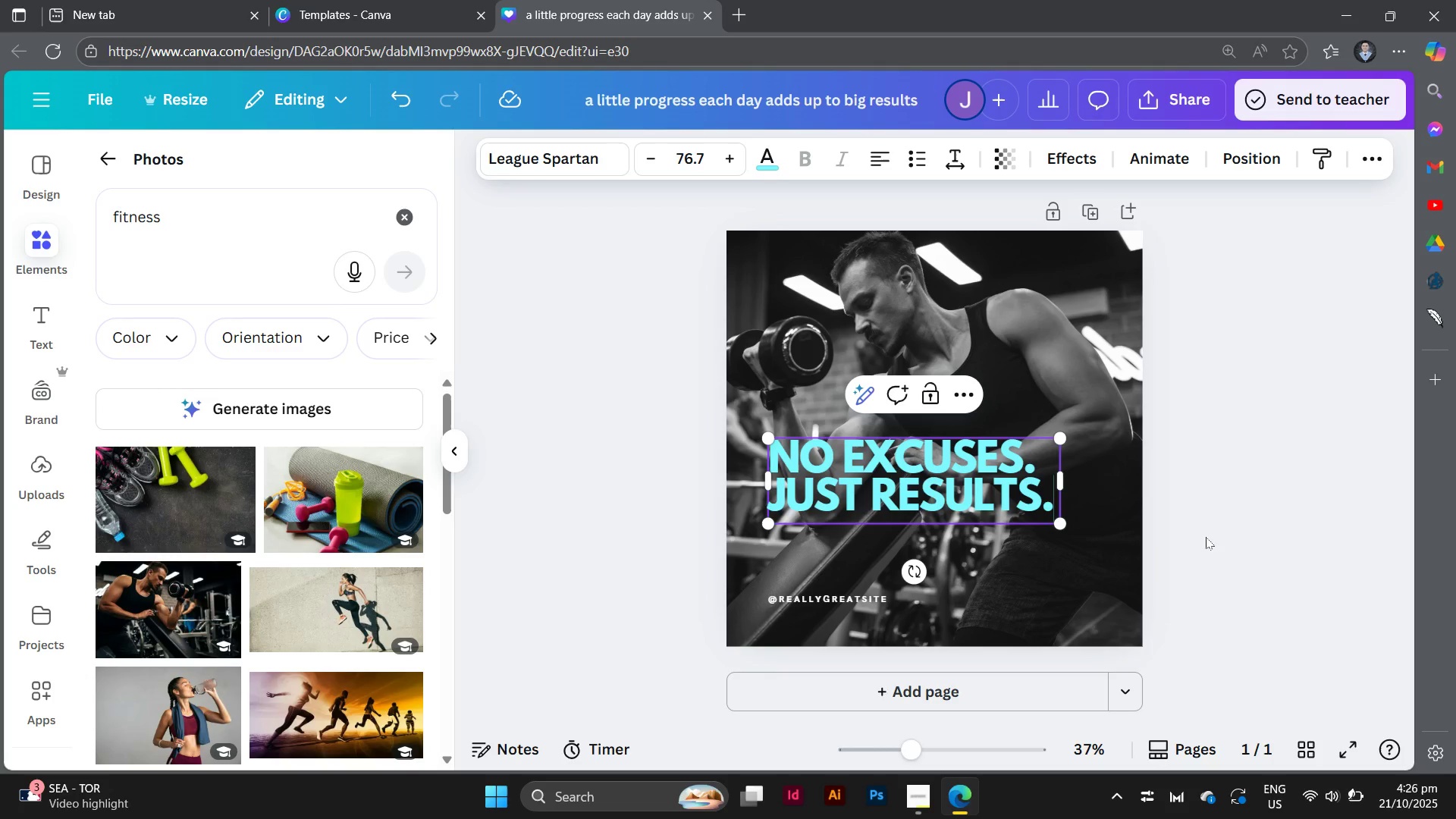 
left_click([1208, 540])
 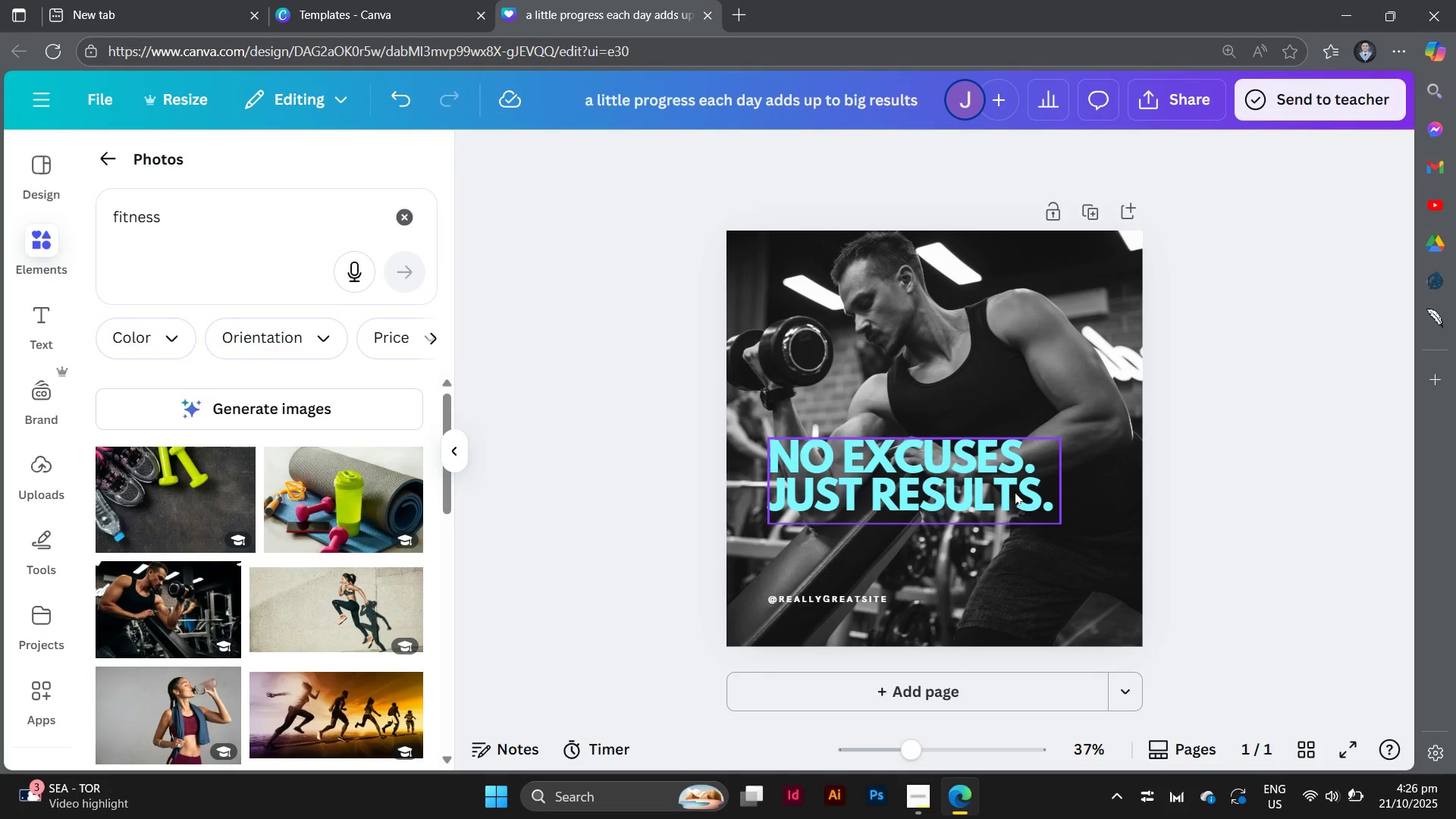 
left_click_drag(start_coordinate=[1015, 492], to_coordinate=[1015, 553])
 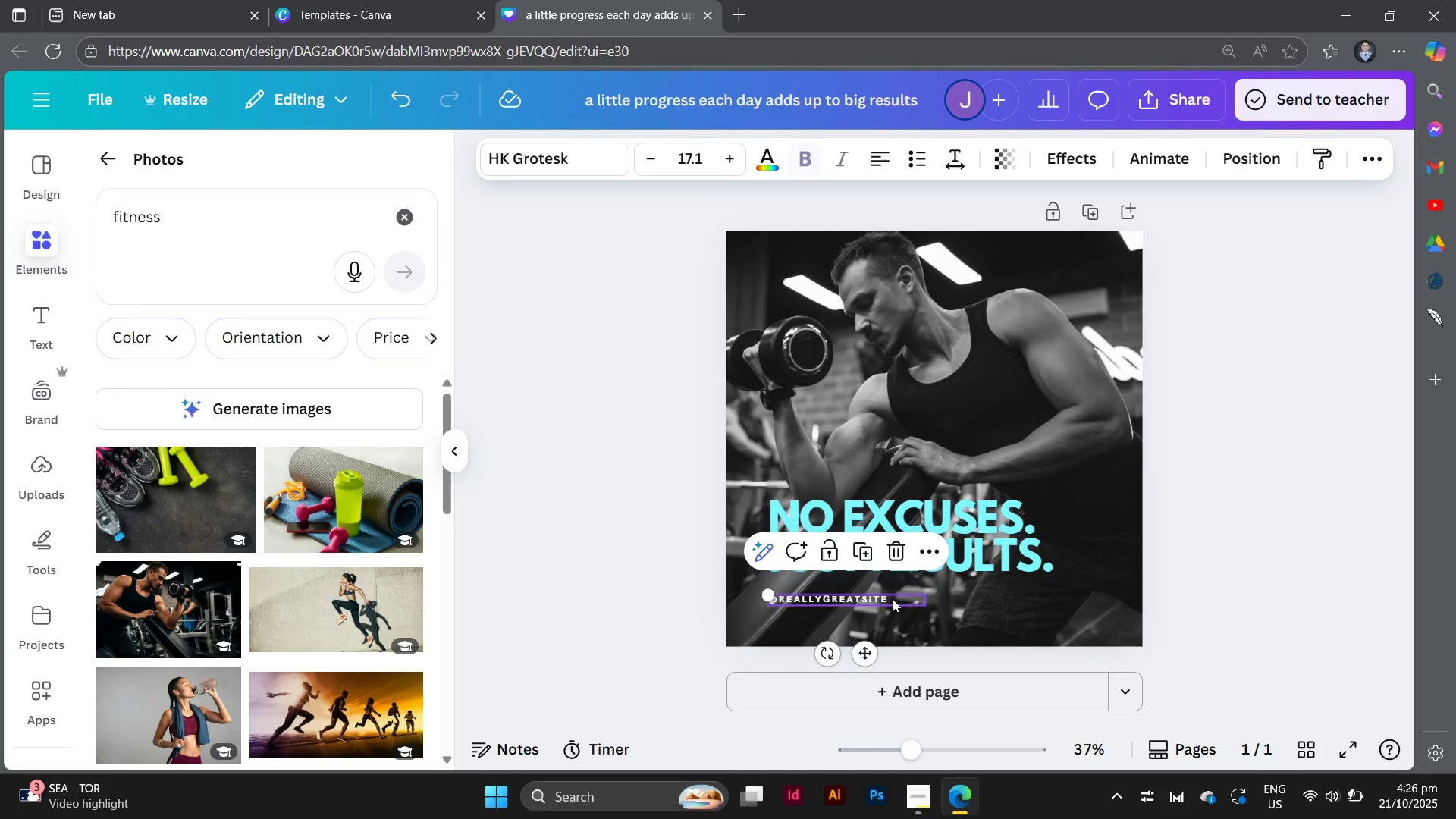 
double_click([893, 599])
 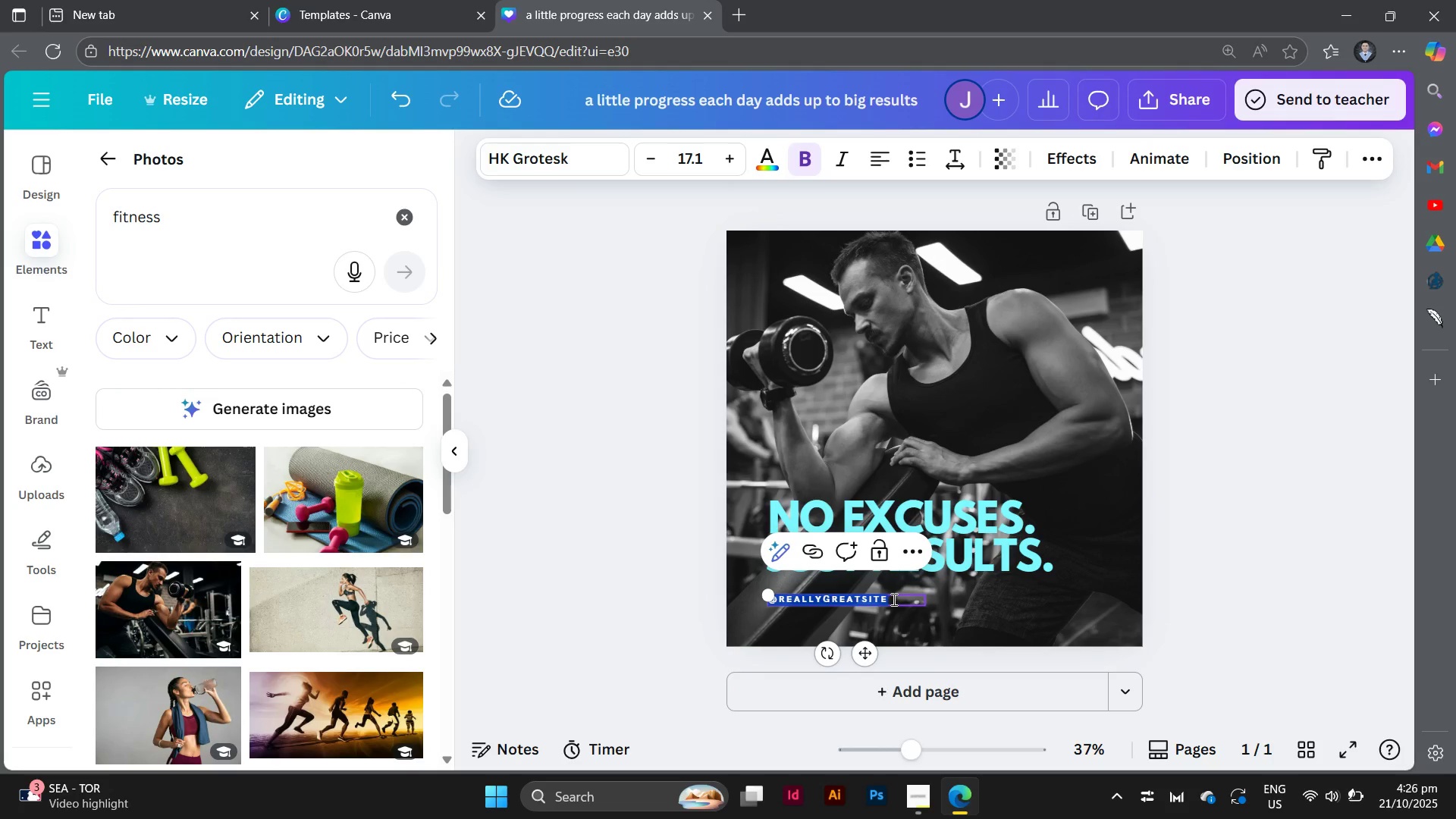 
key(B)
 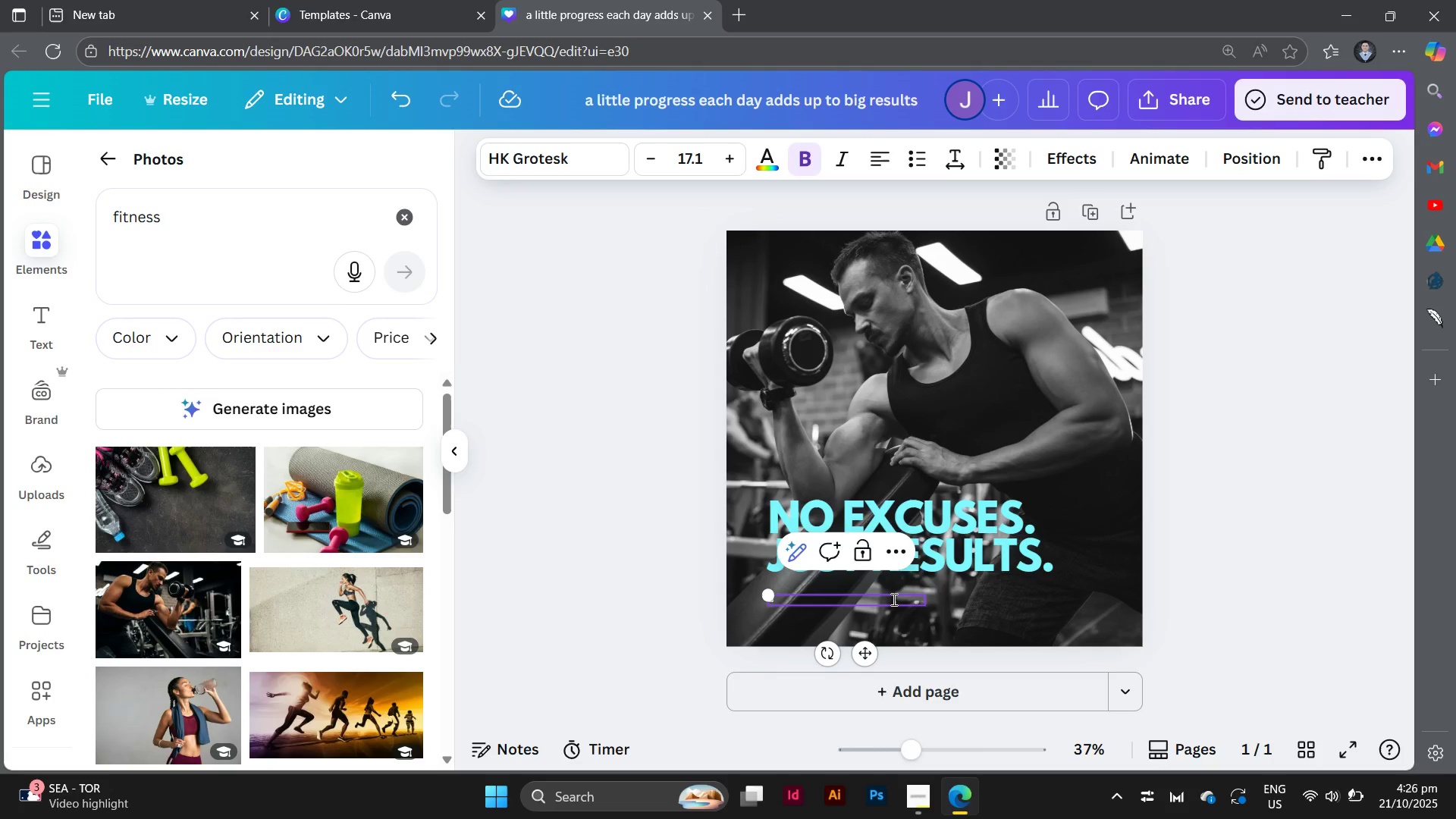 
key(Backspace)
 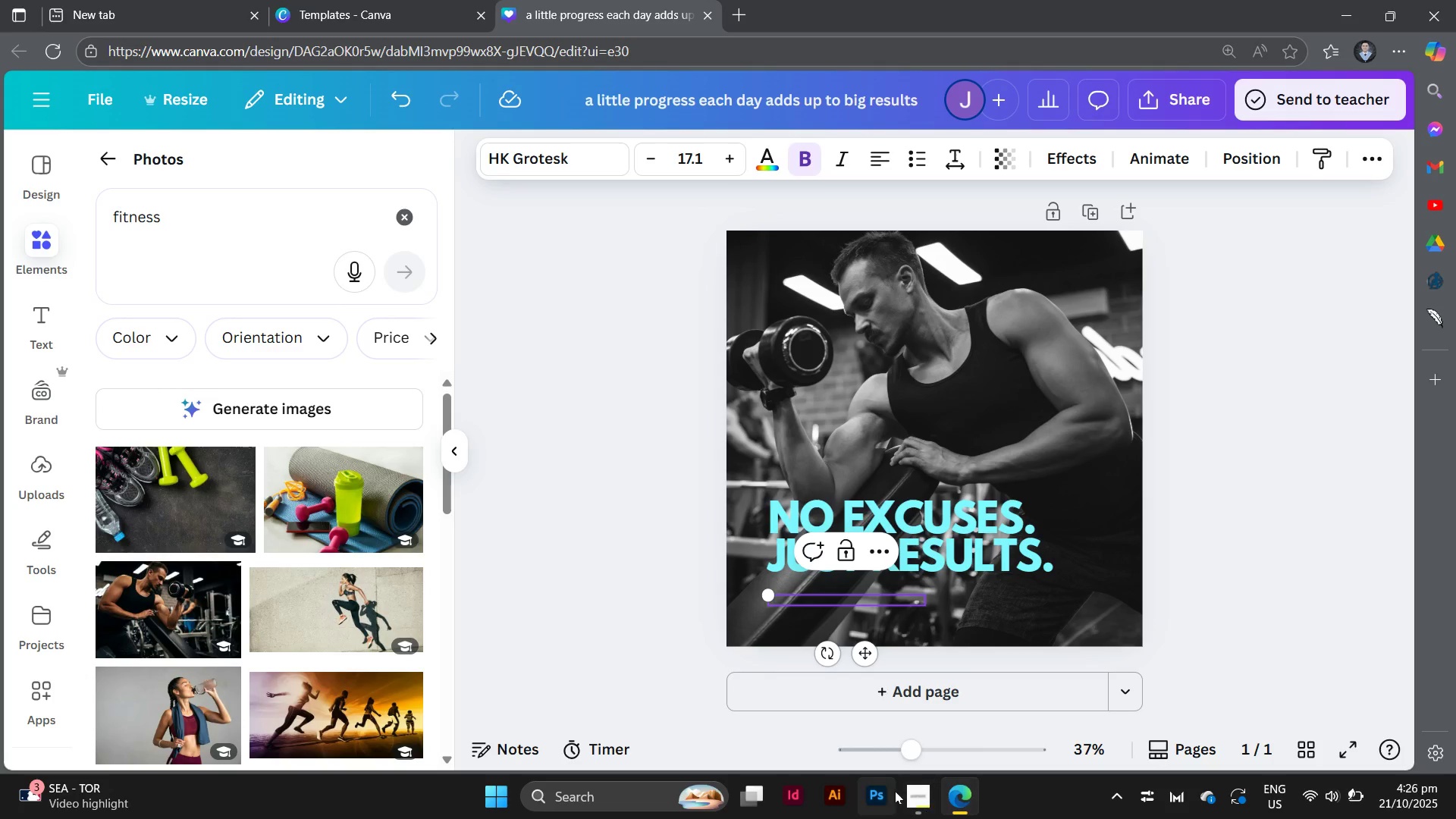 
left_click([912, 797])
 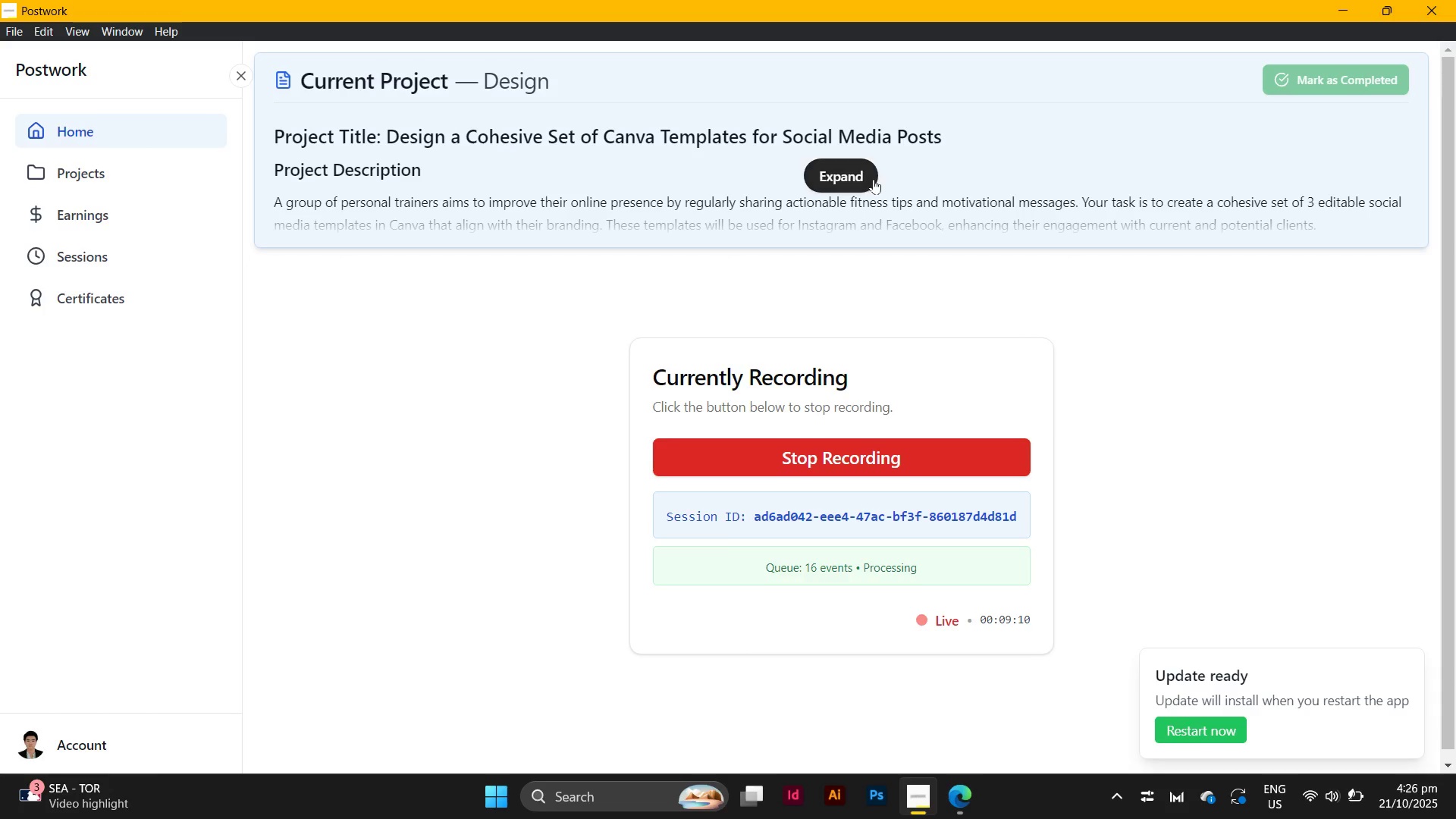 
left_click([872, 180])
 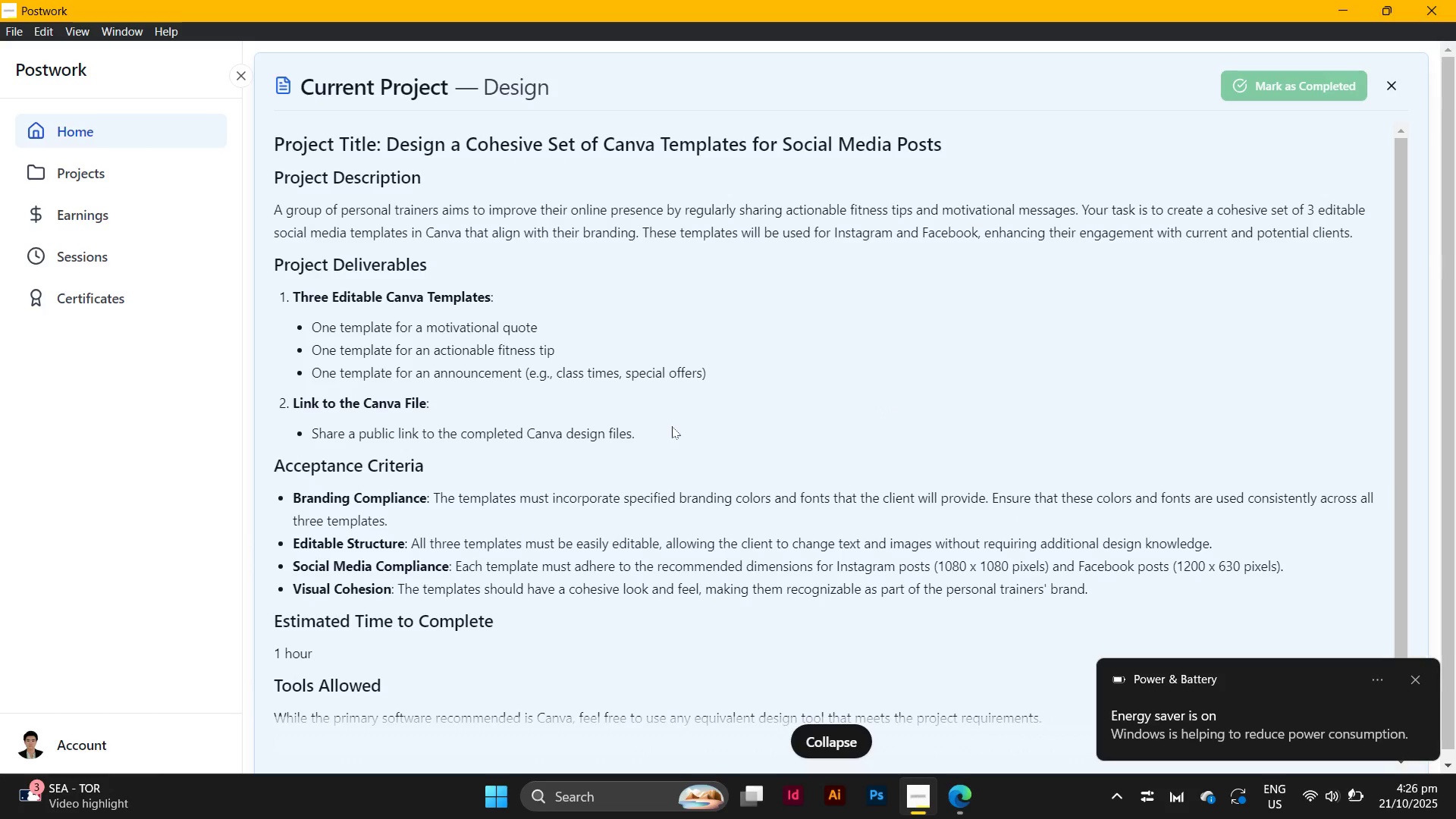 
scroll: coordinate [672, 426], scroll_direction: down, amount: 1.0
 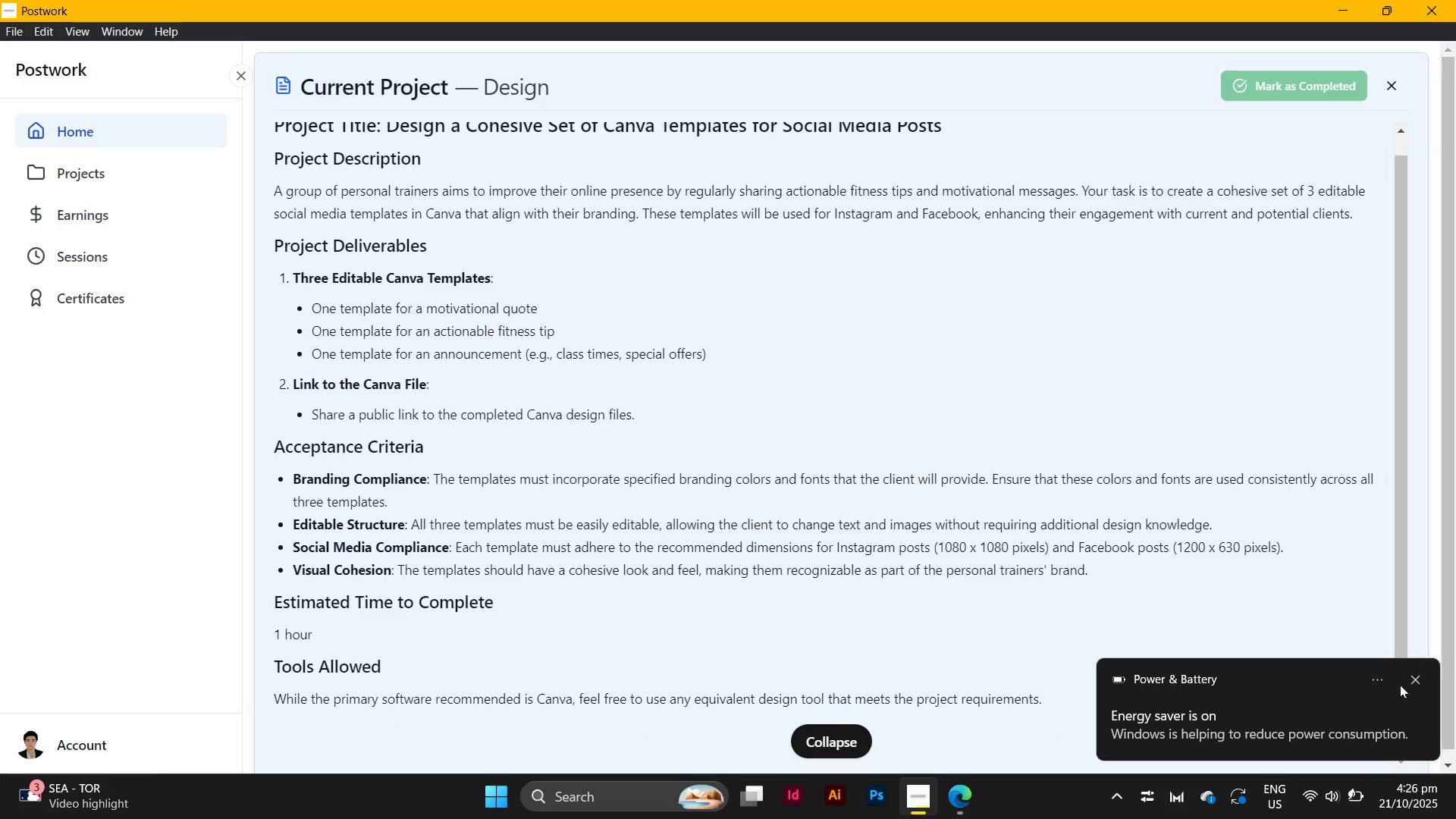 
left_click([1423, 682])